 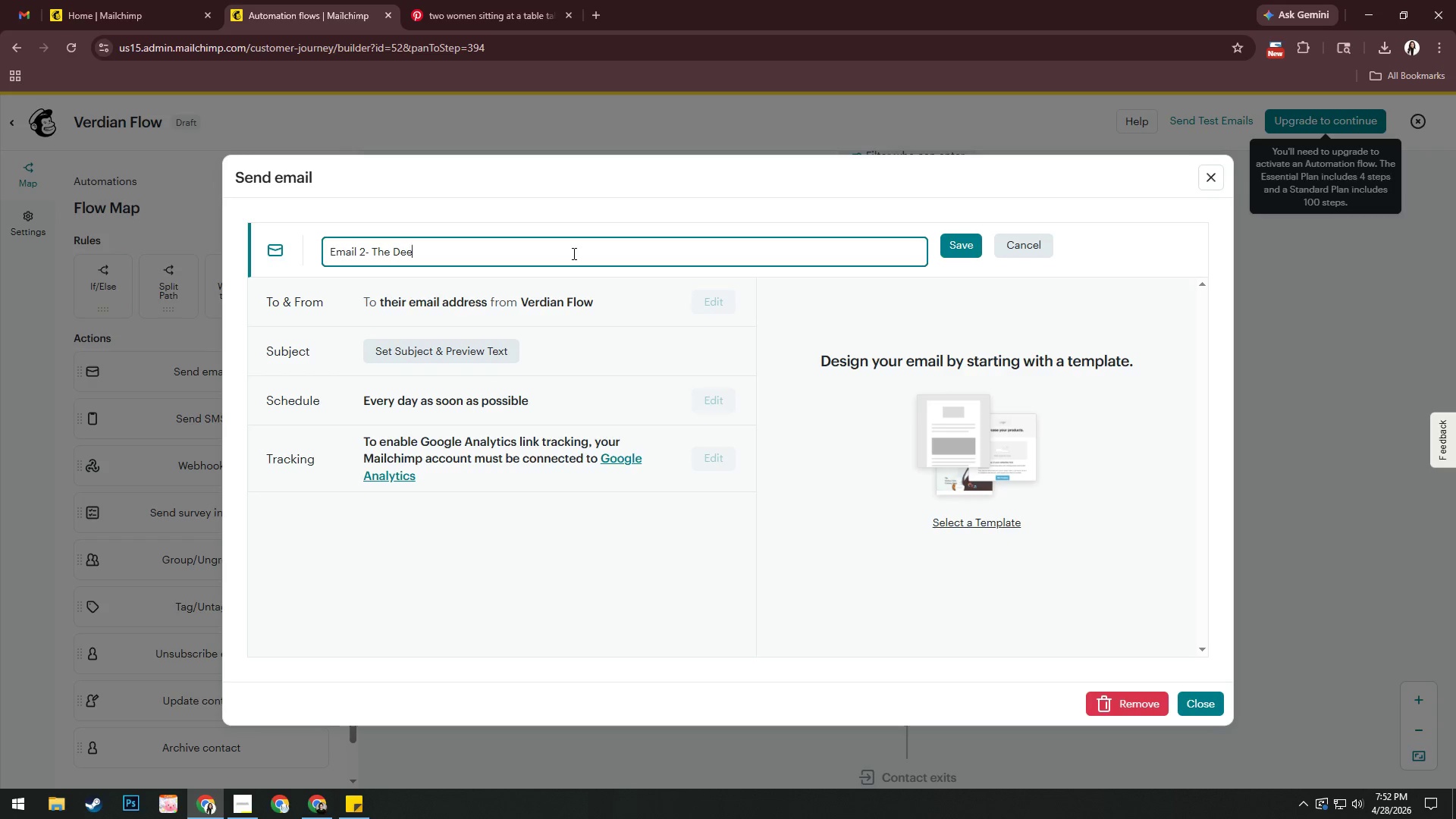 
left_click([962, 254])
 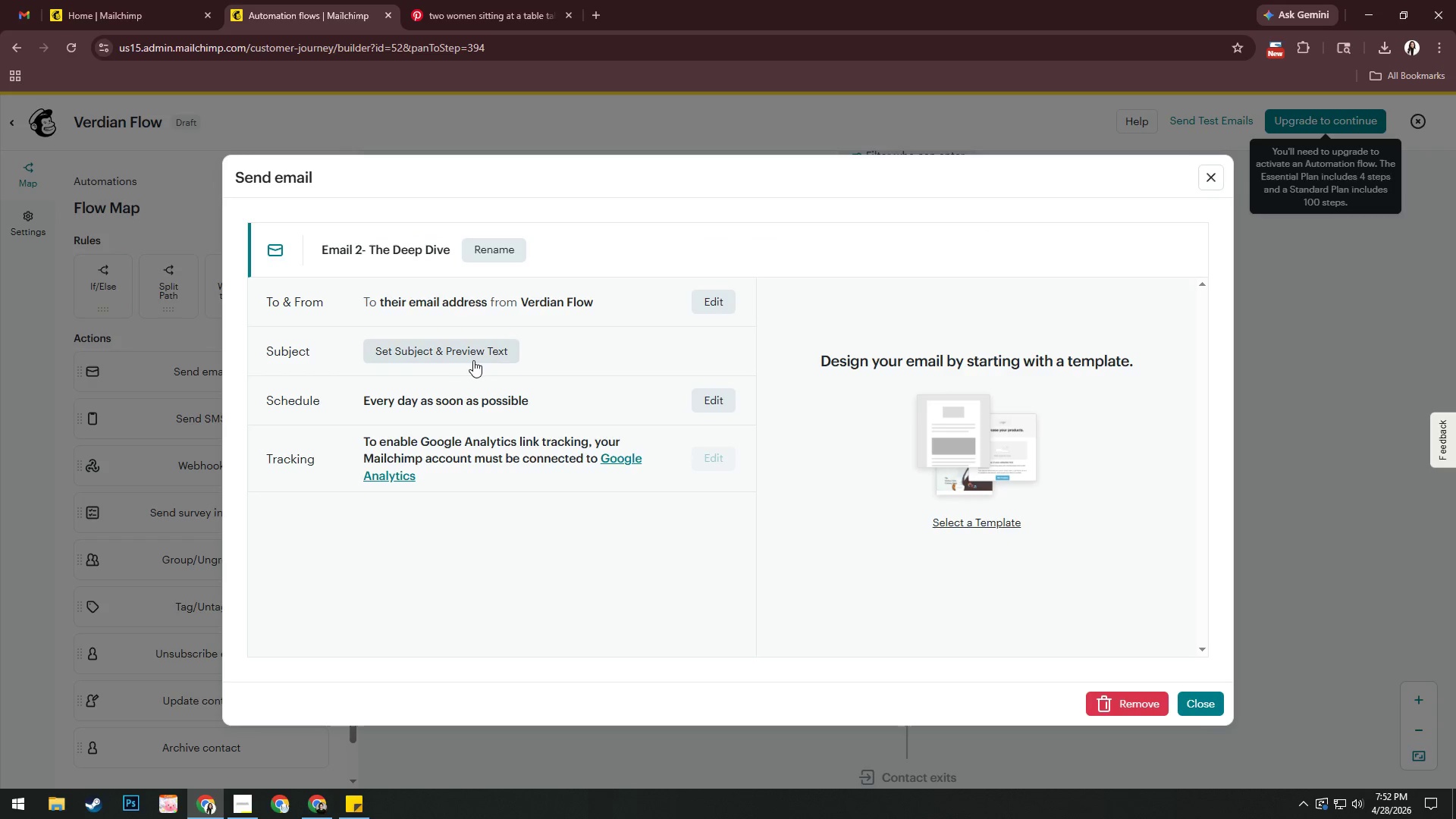 
left_click([474, 355])
 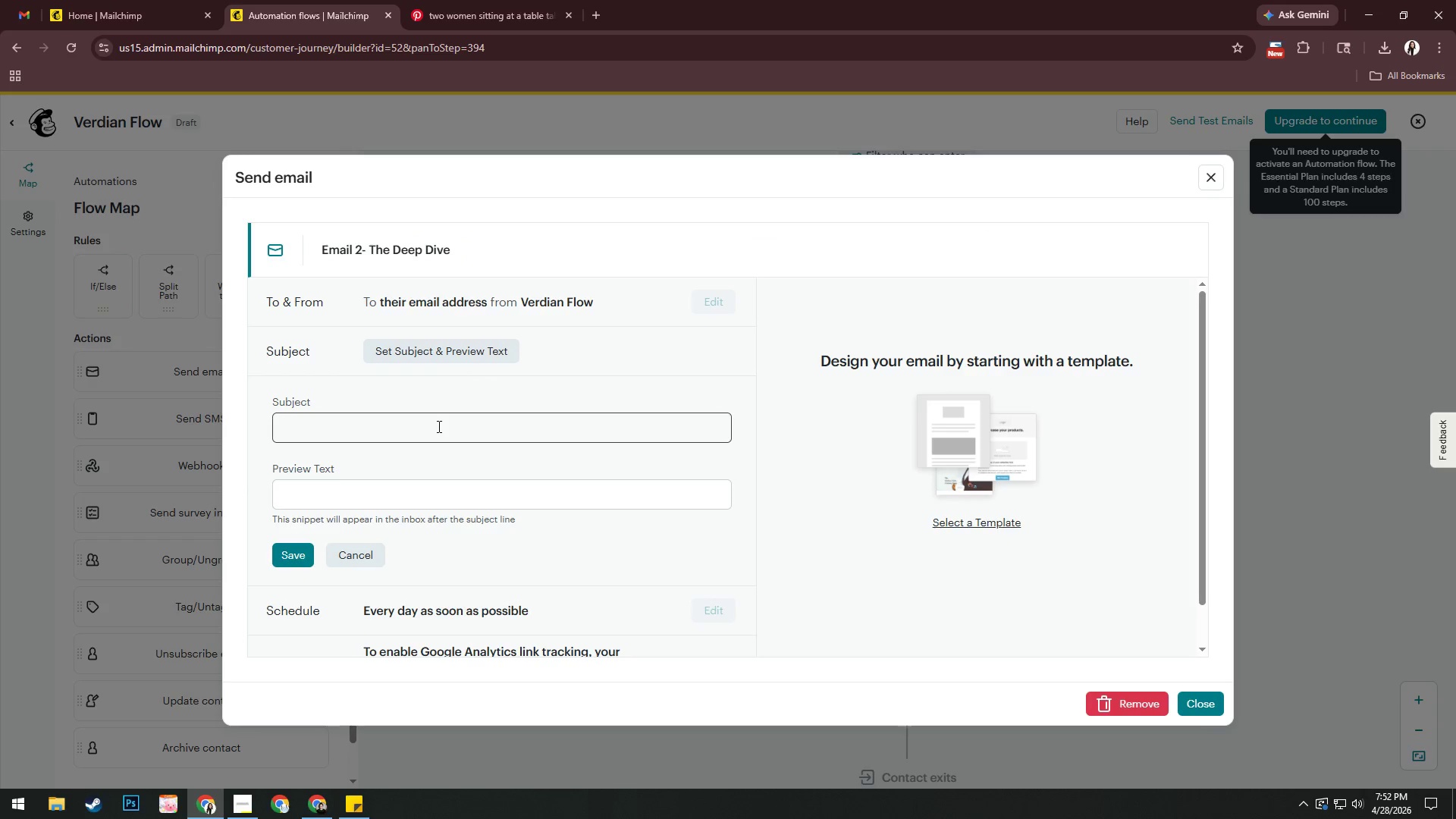 
left_click([438, 426])
 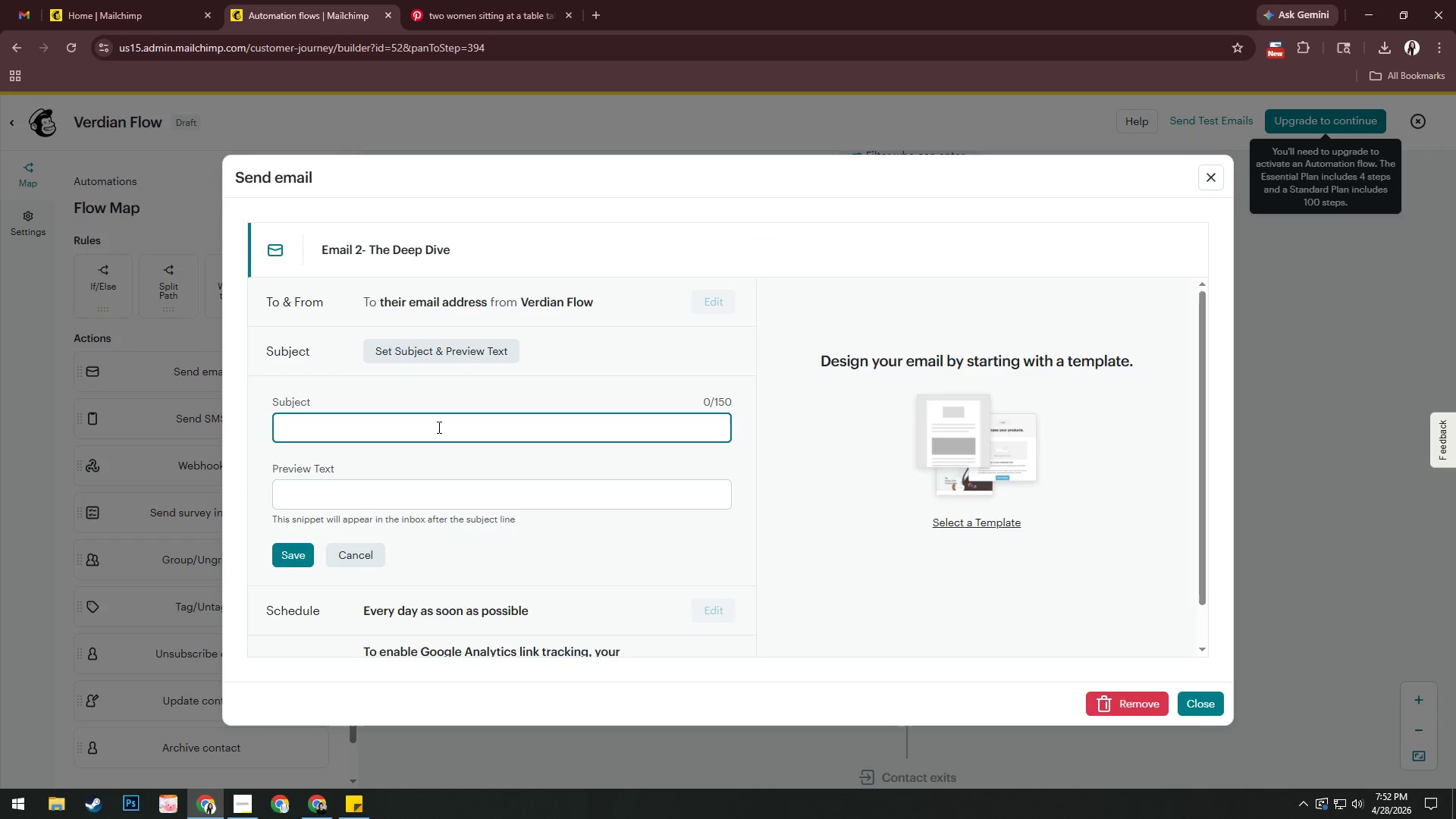 
type(Your Personalized Welle)
key(Backspace)
type(ness Guide, */FNAME/*)
 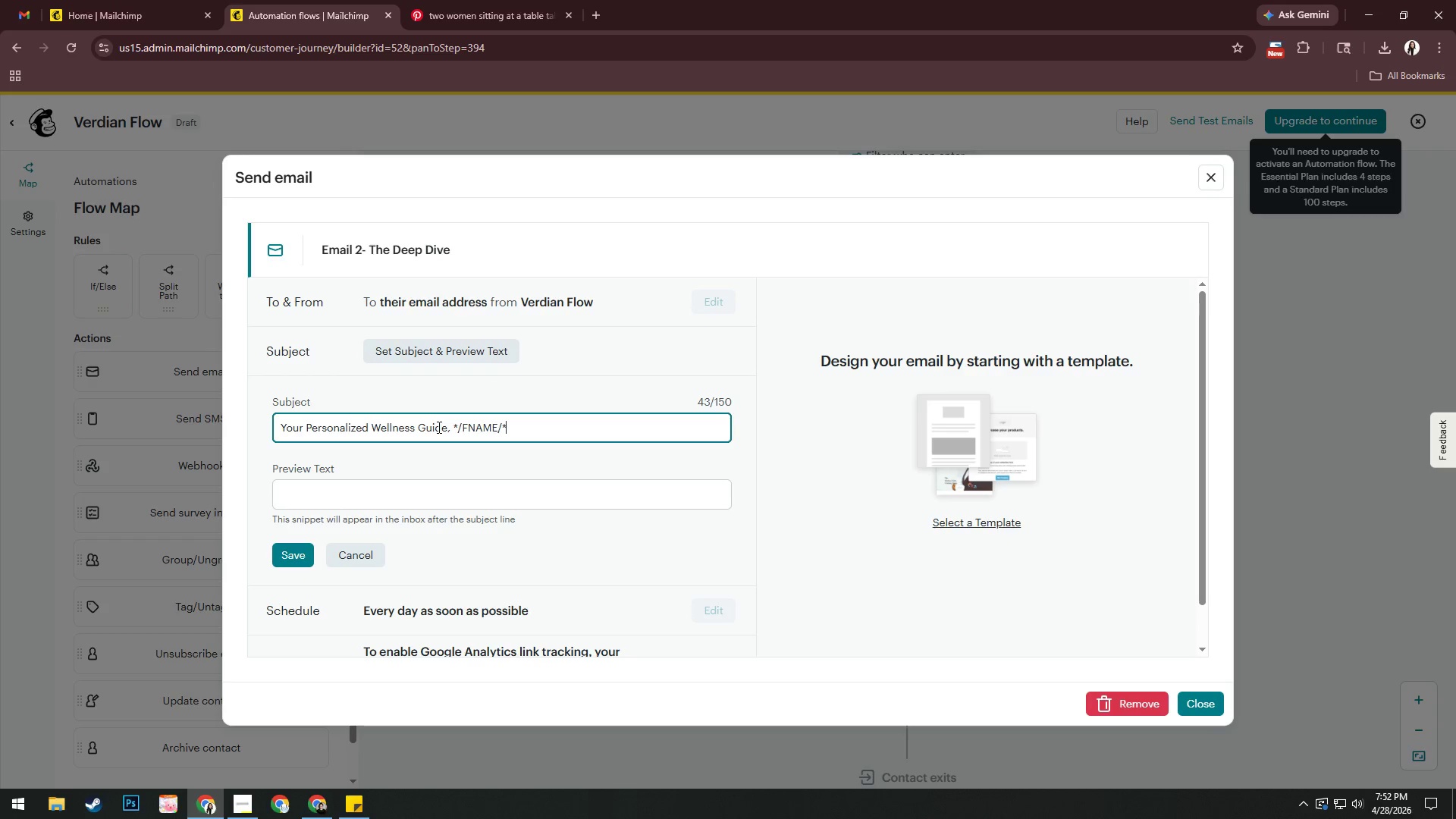 
left_click([482, 496])
 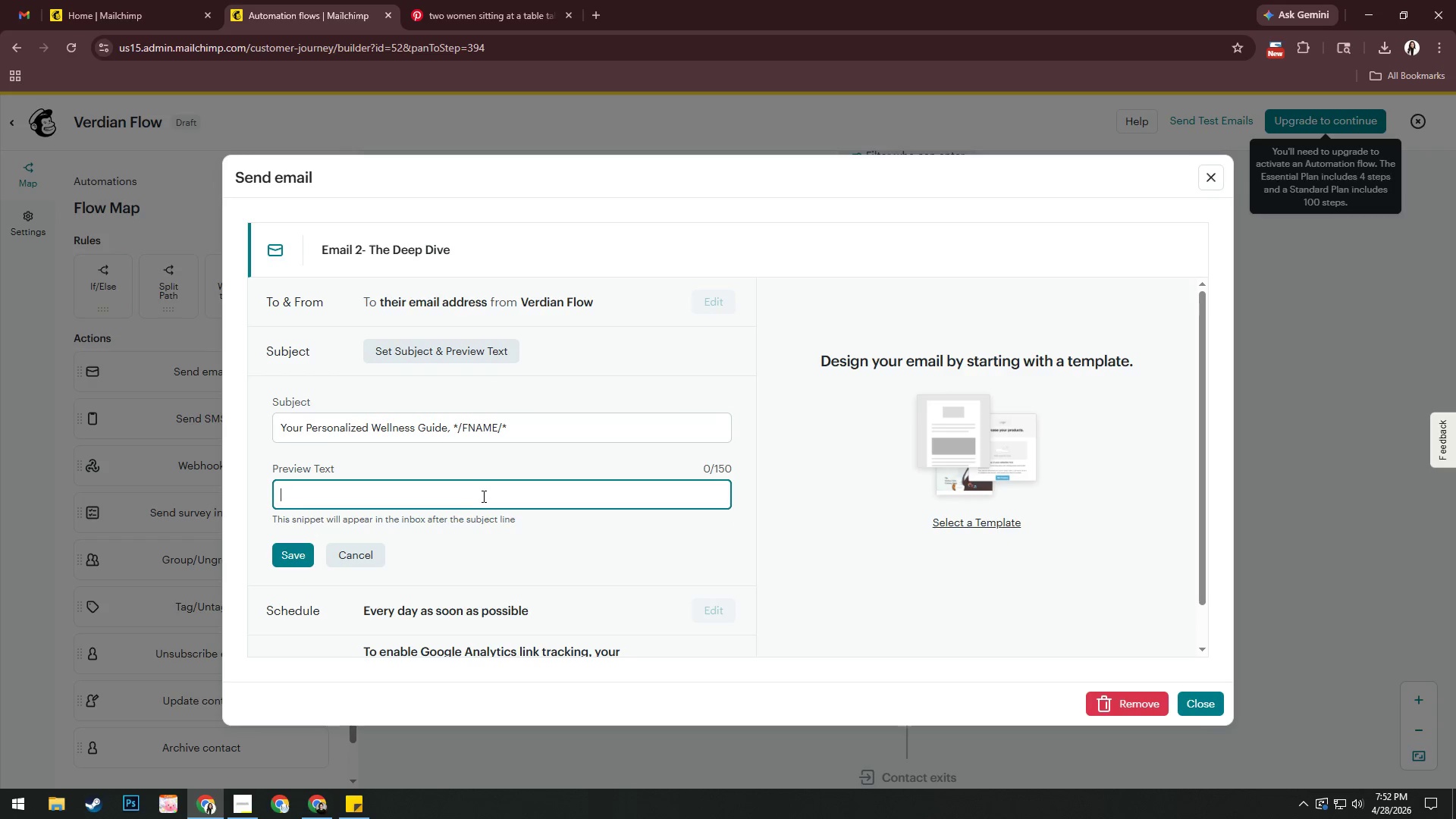 
wait(6.92)
 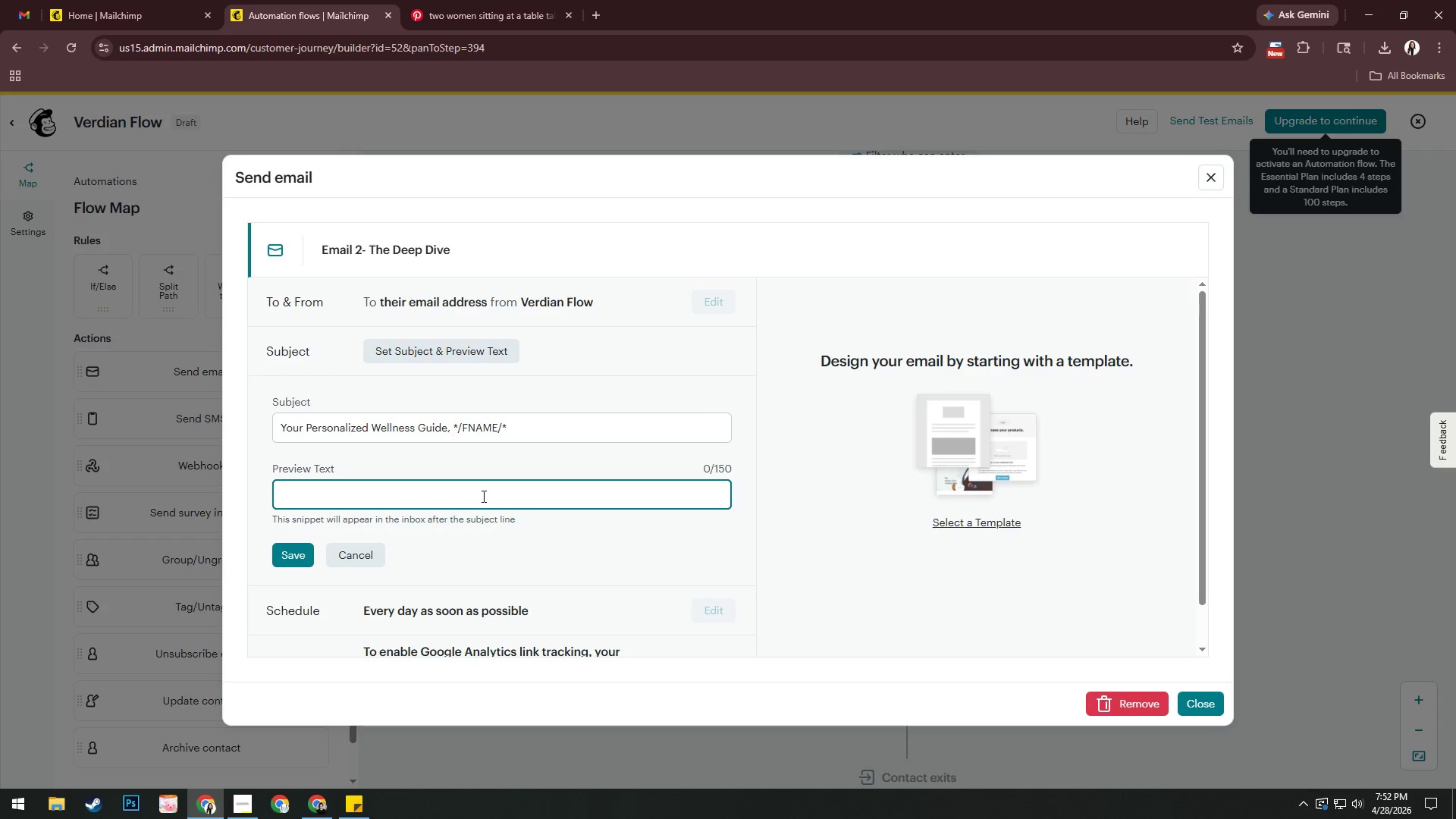 
type(Tailored insih)
key(Backspace)
type(ghts designed for yout body andur body and )
 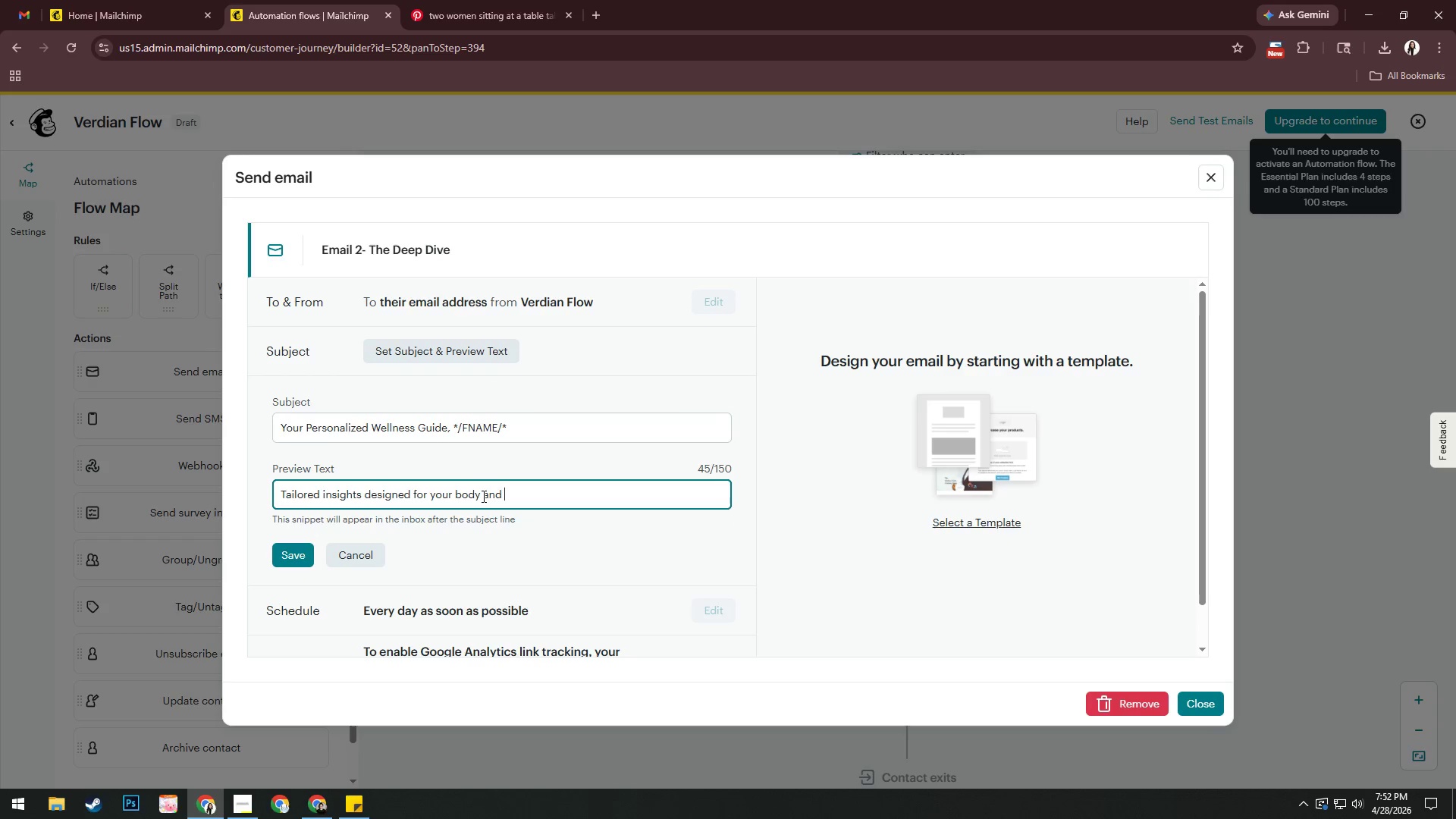 
type(lifel)
key(Backspace)
type(style)
 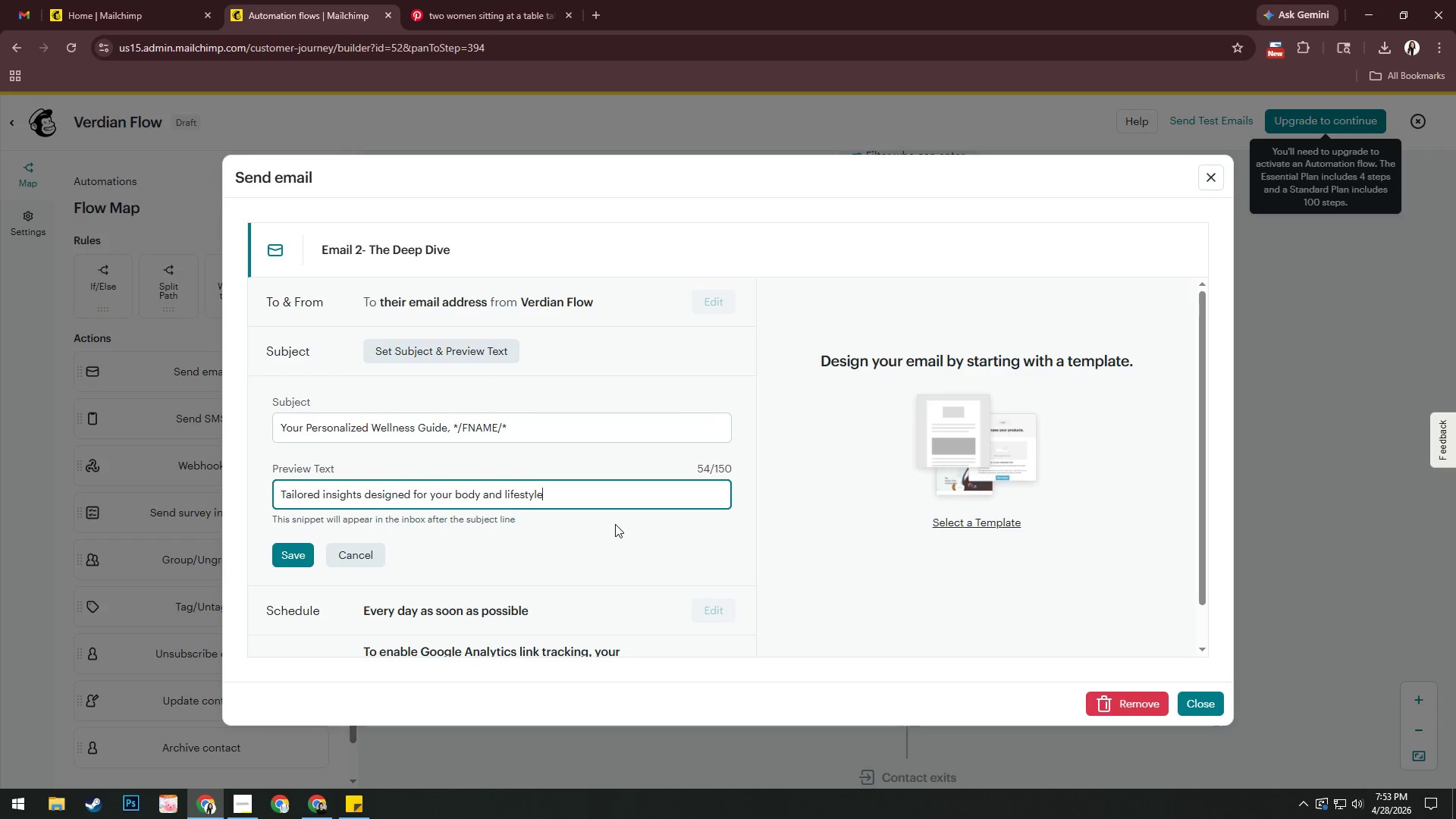 
wait(7.39)
 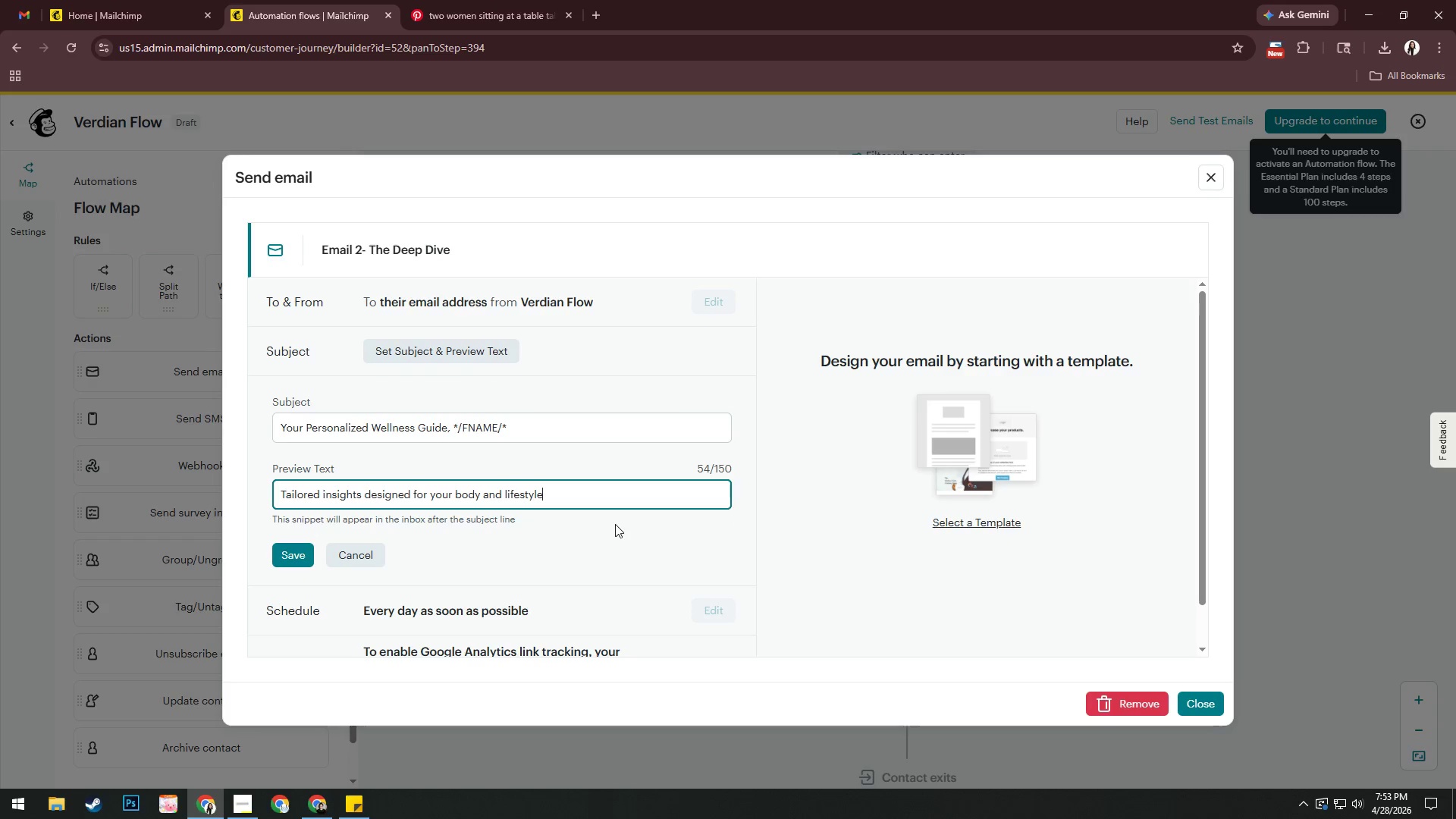 
key(Period)
 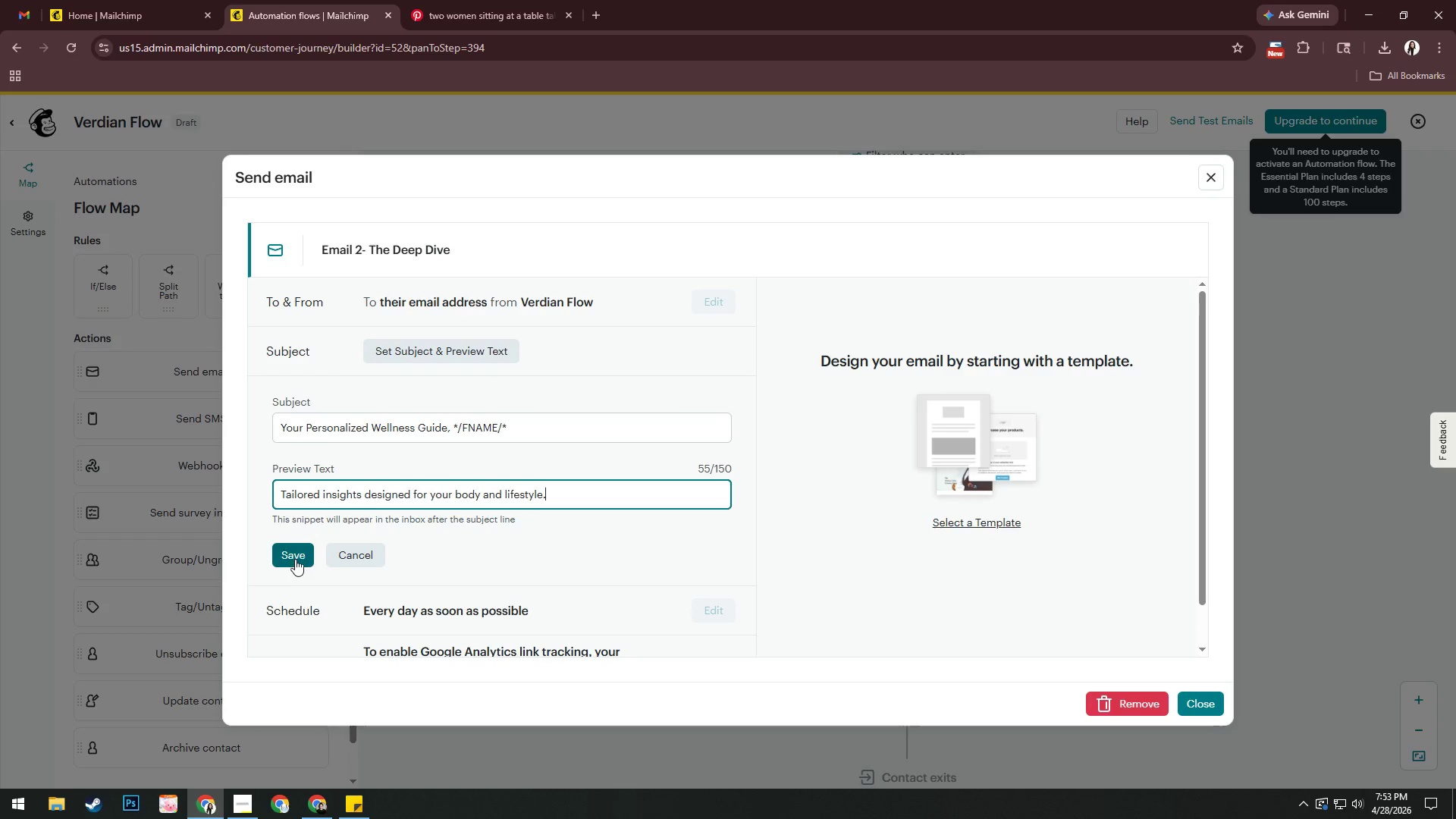 
left_click([293, 555])
 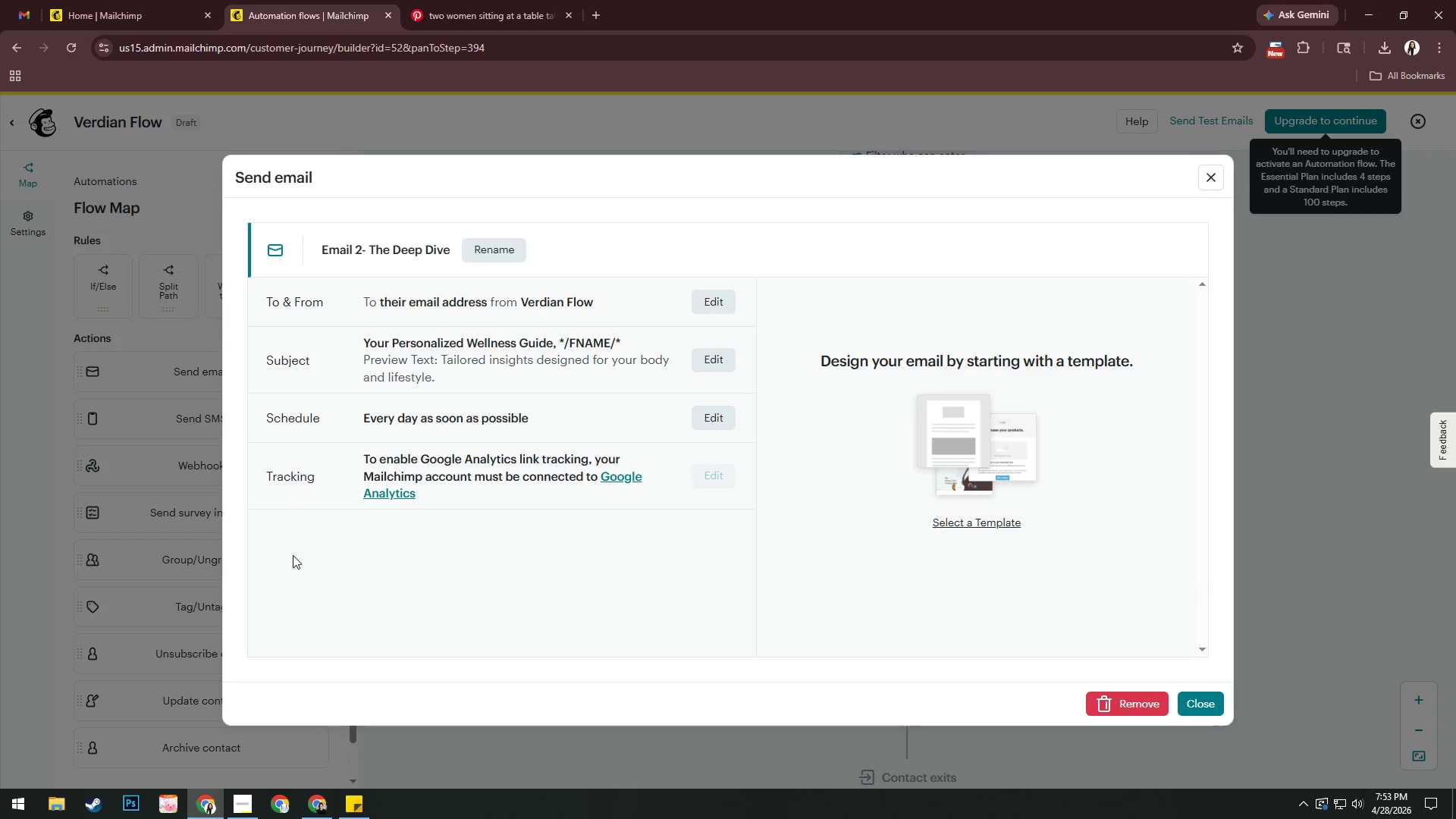 
left_click([987, 520])
 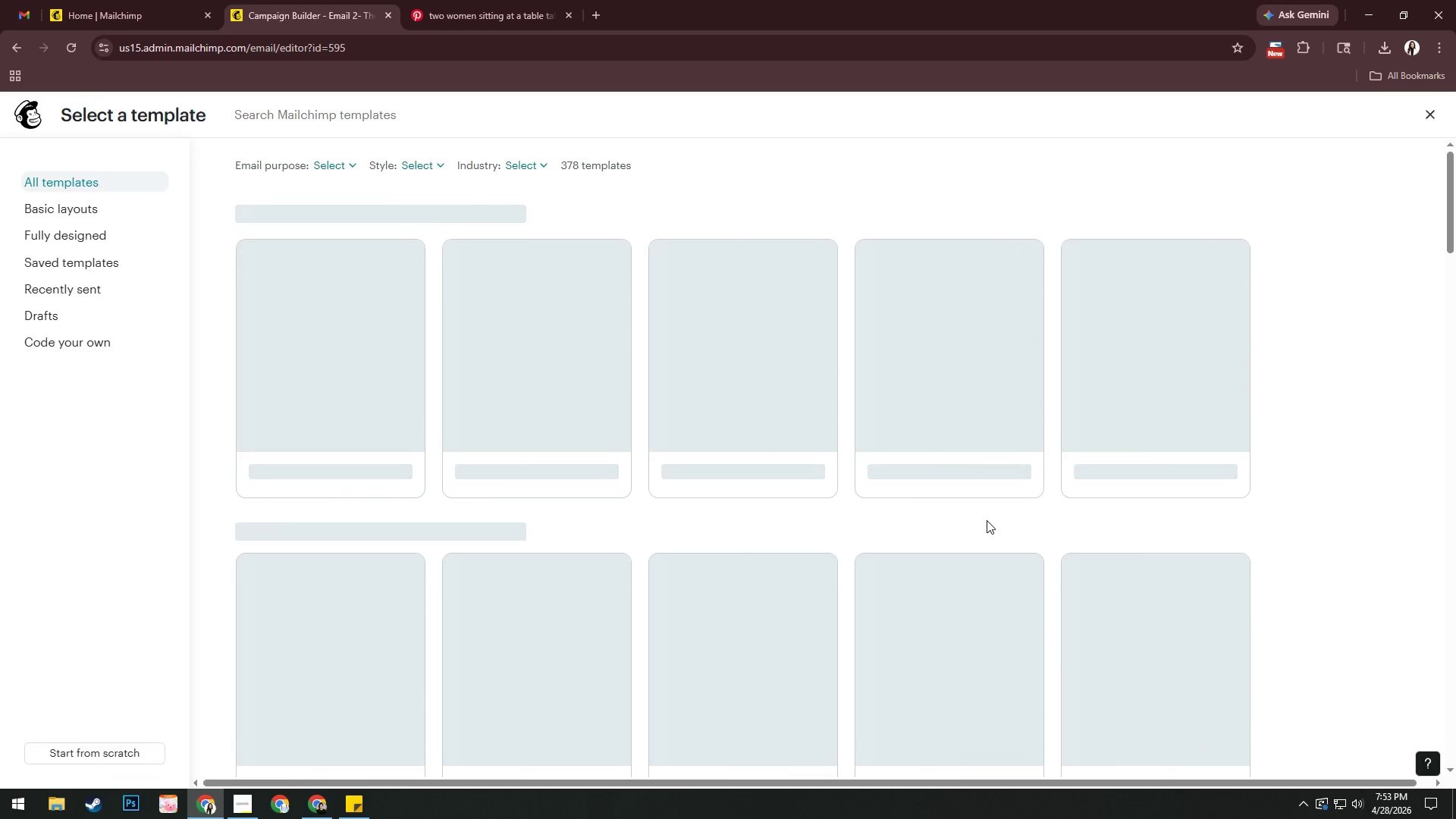 
wait(8.52)
 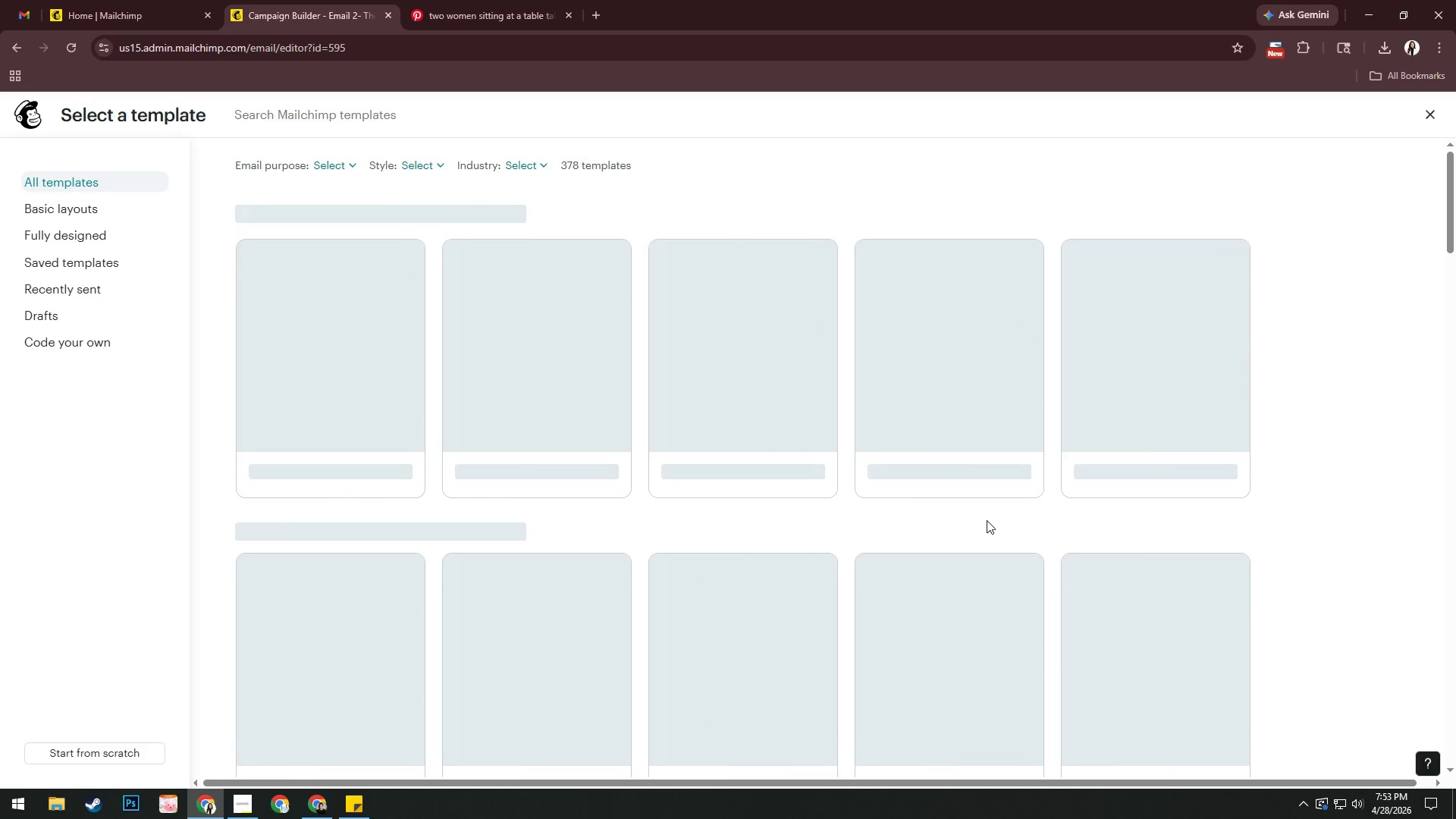 
left_click([541, 369])
 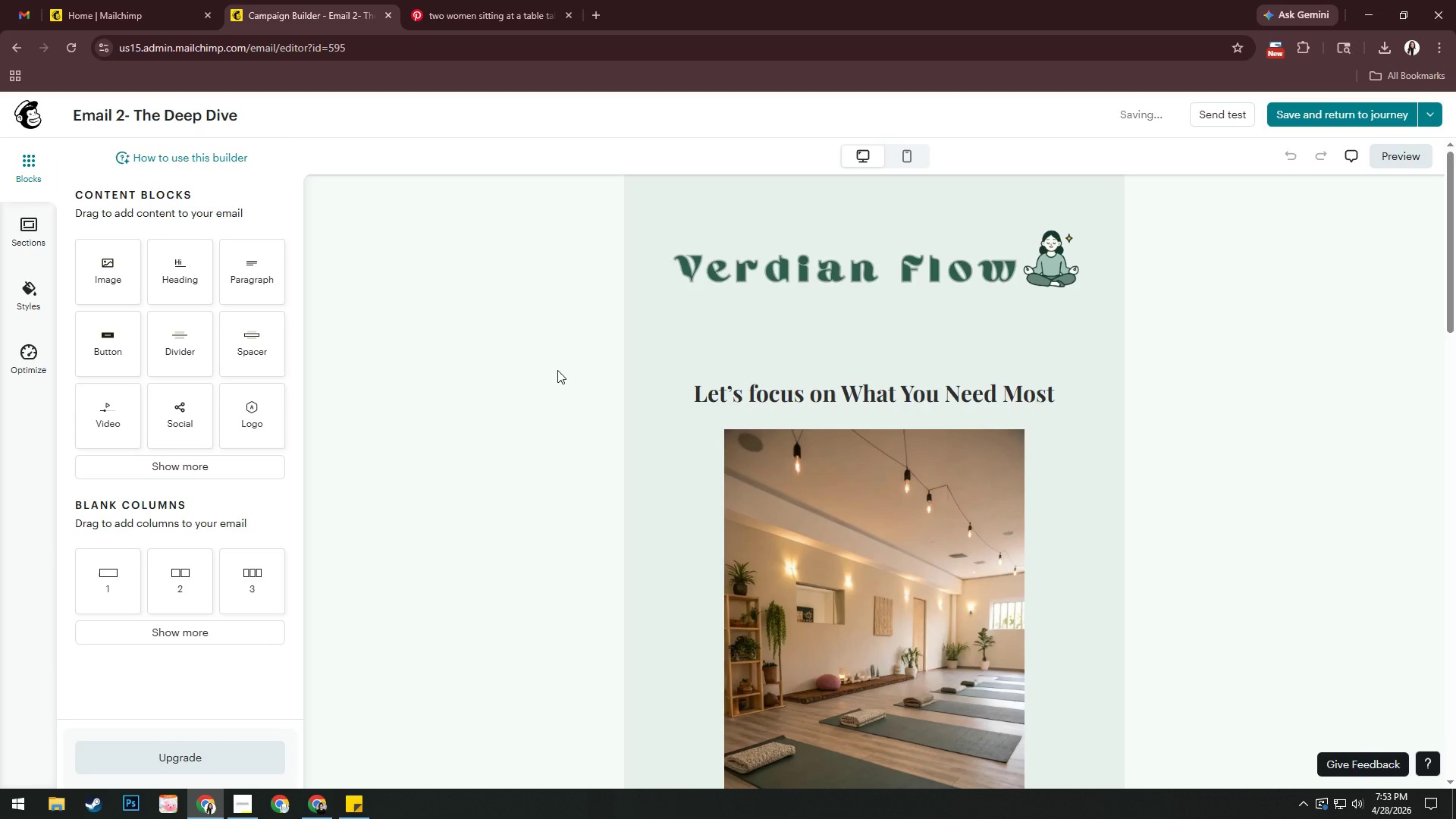 
scroll: coordinate [981, 388], scroll_direction: down, amount: 1.0
 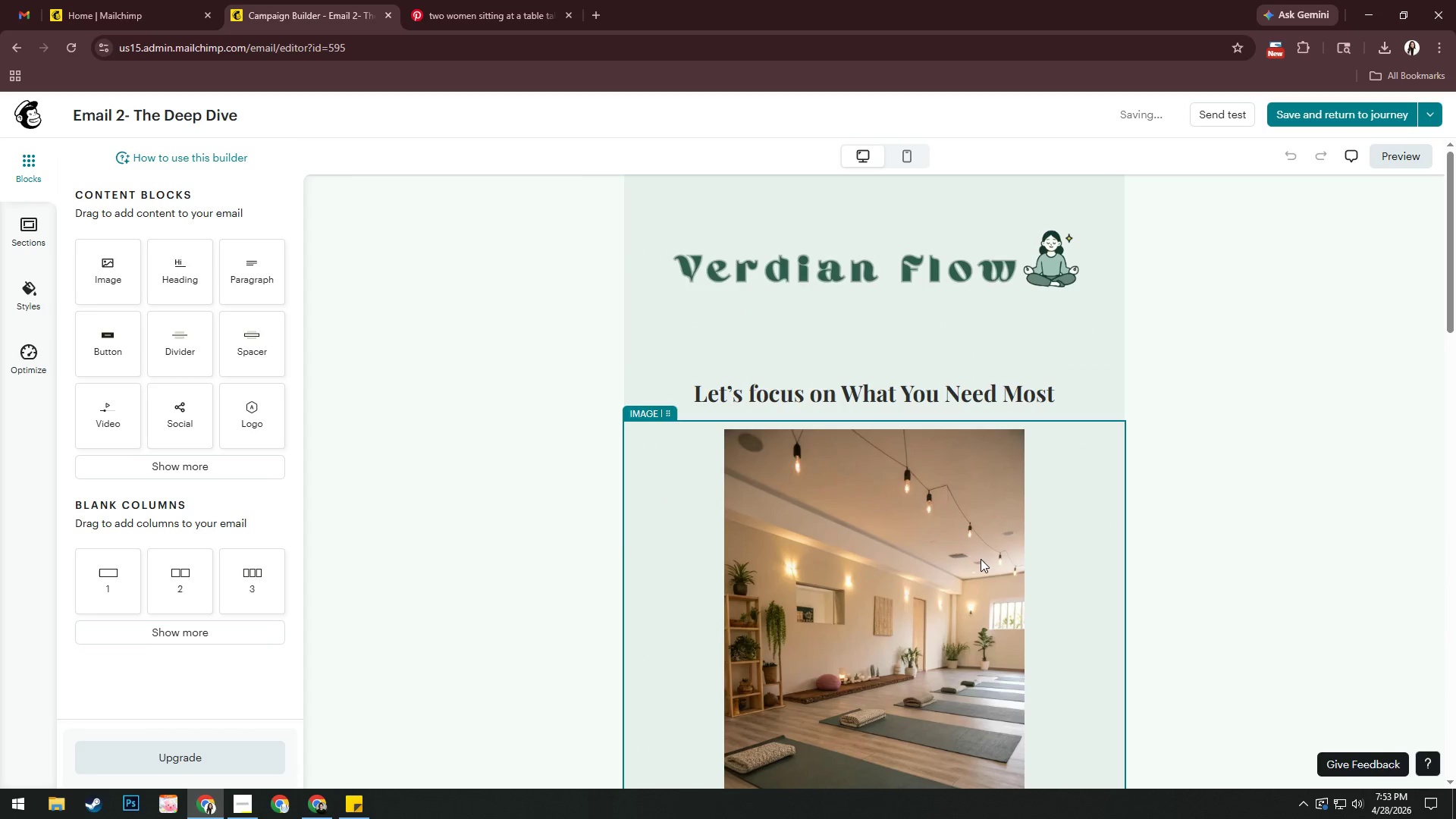 
left_click([1010, 520])
 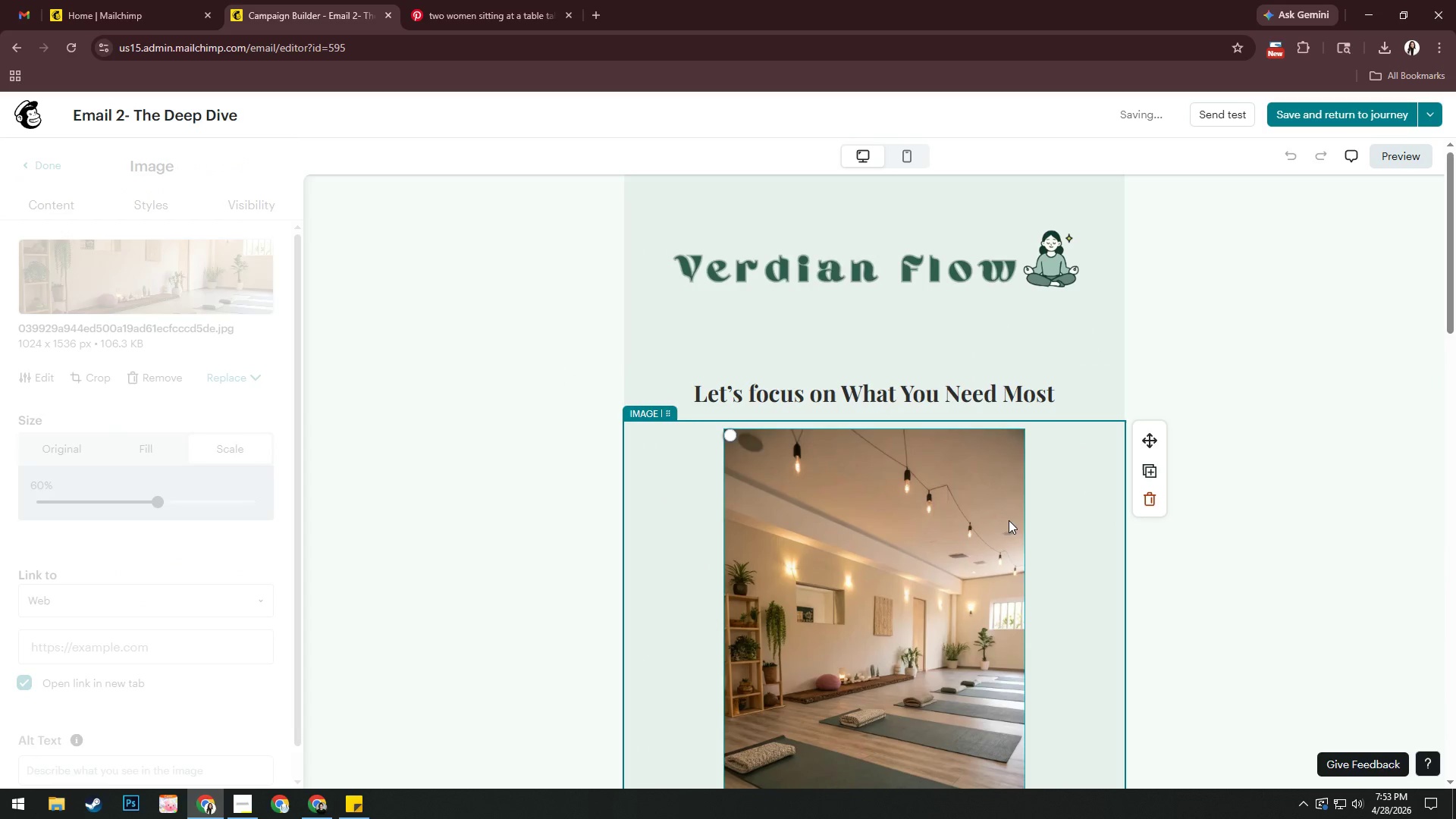 
scroll: coordinate [1009, 520], scroll_direction: down, amount: 2.0
 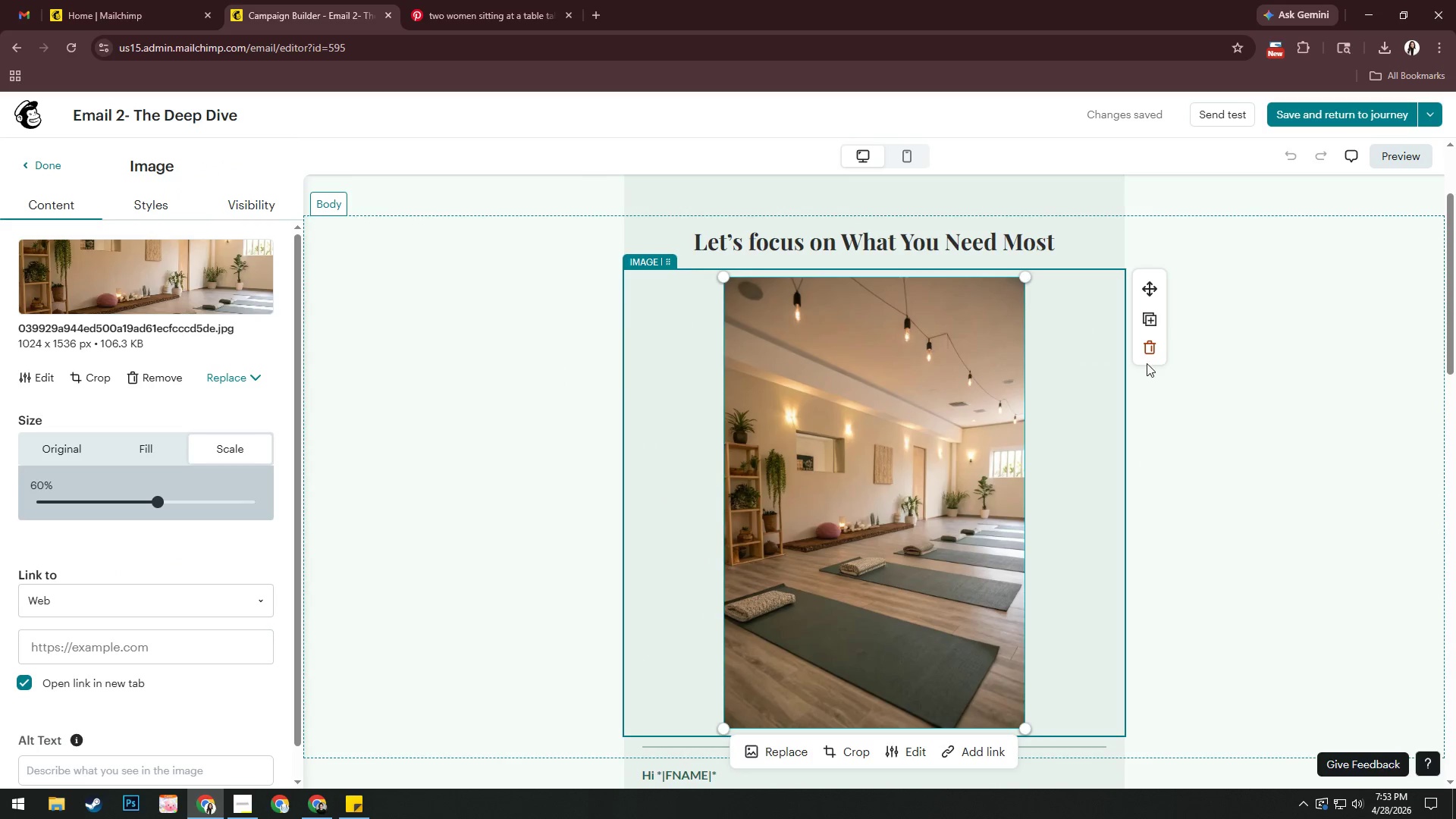 
left_click([1150, 354])
 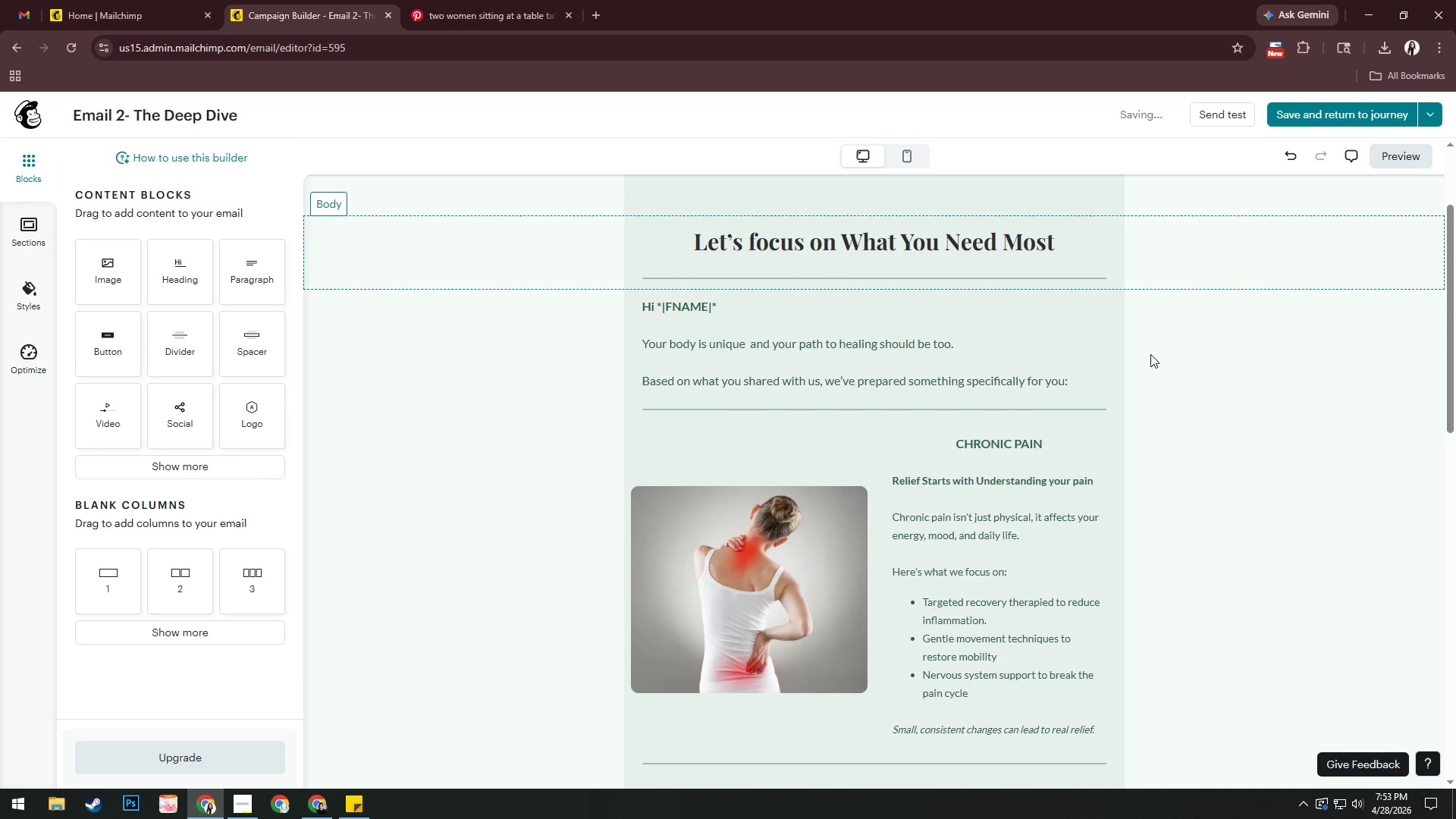 
scroll: coordinate [1099, 416], scroll_direction: down, amount: 13.0
 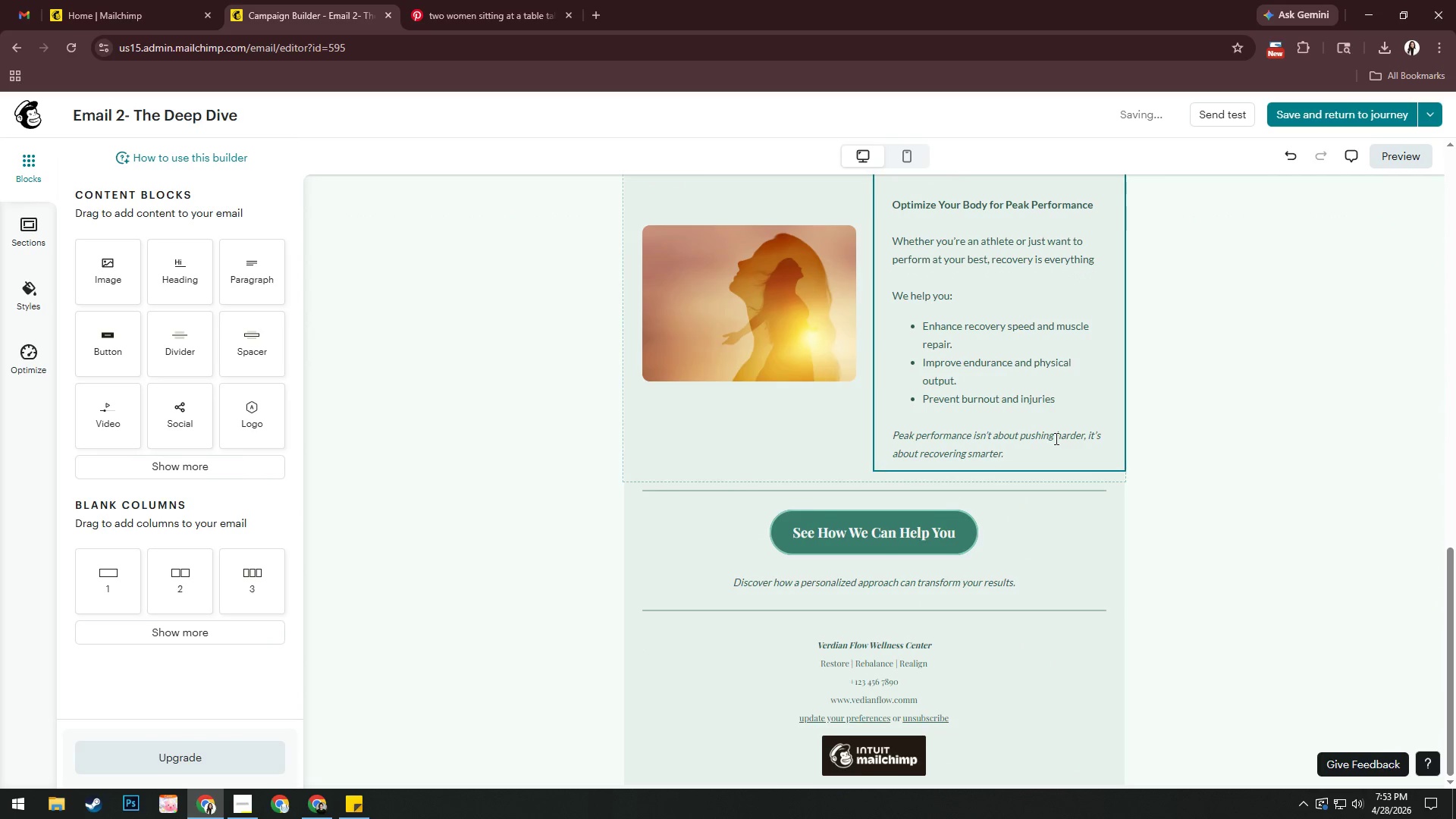 
scroll: coordinate [1053, 438], scroll_direction: up, amount: 21.0
 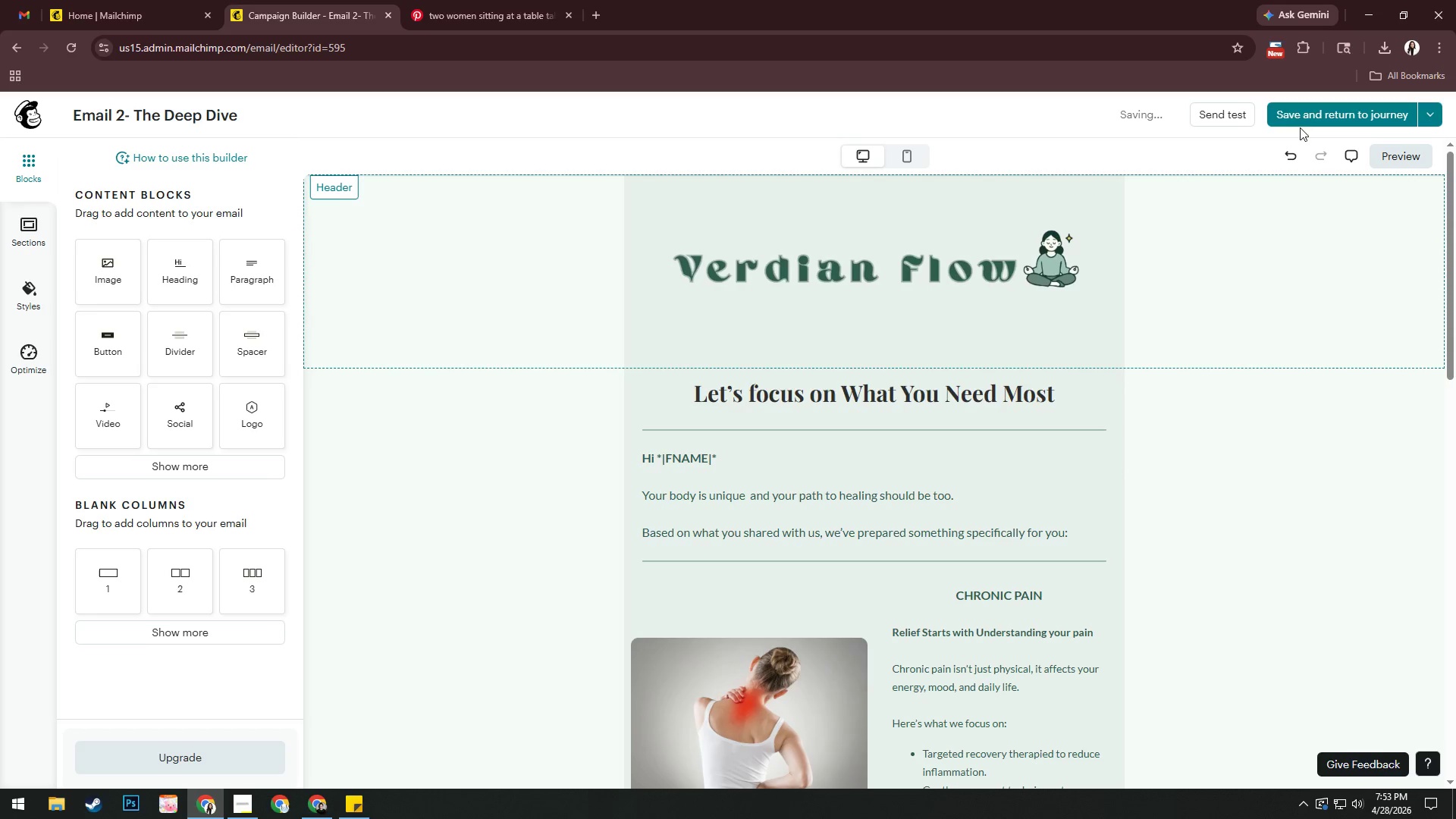 
left_click([1307, 119])
 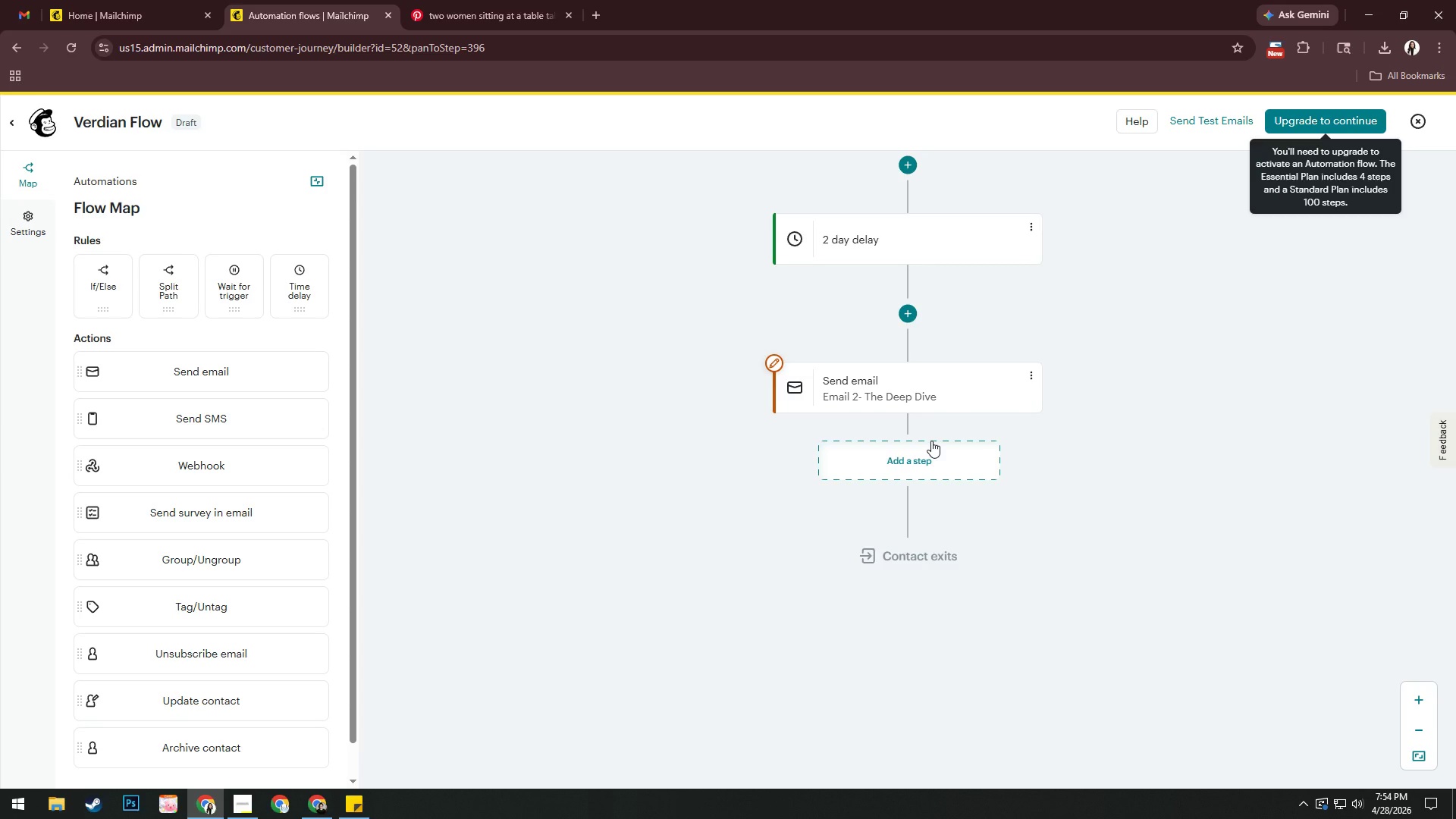 
wait(58.11)
 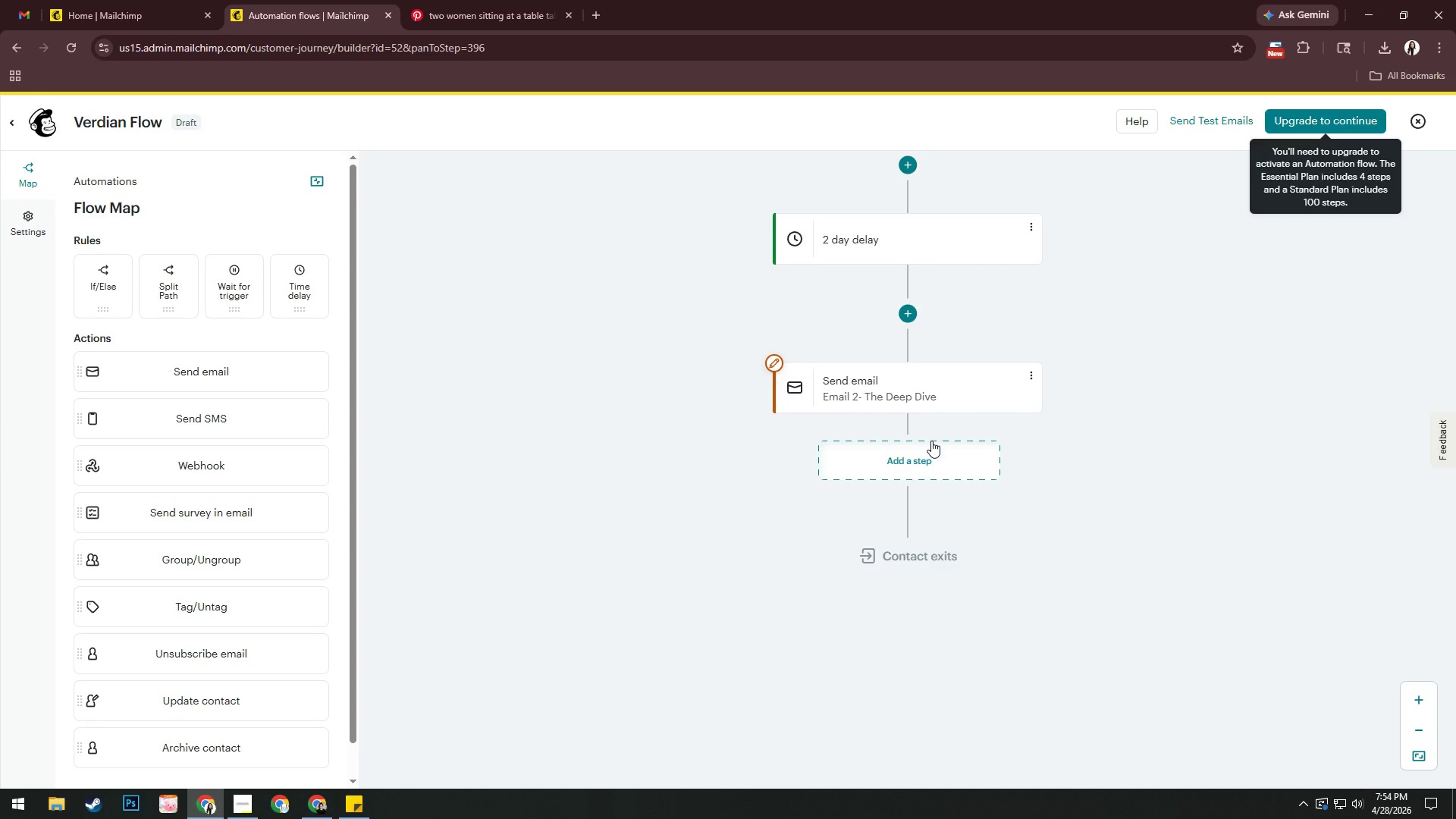 
left_click([911, 454])
 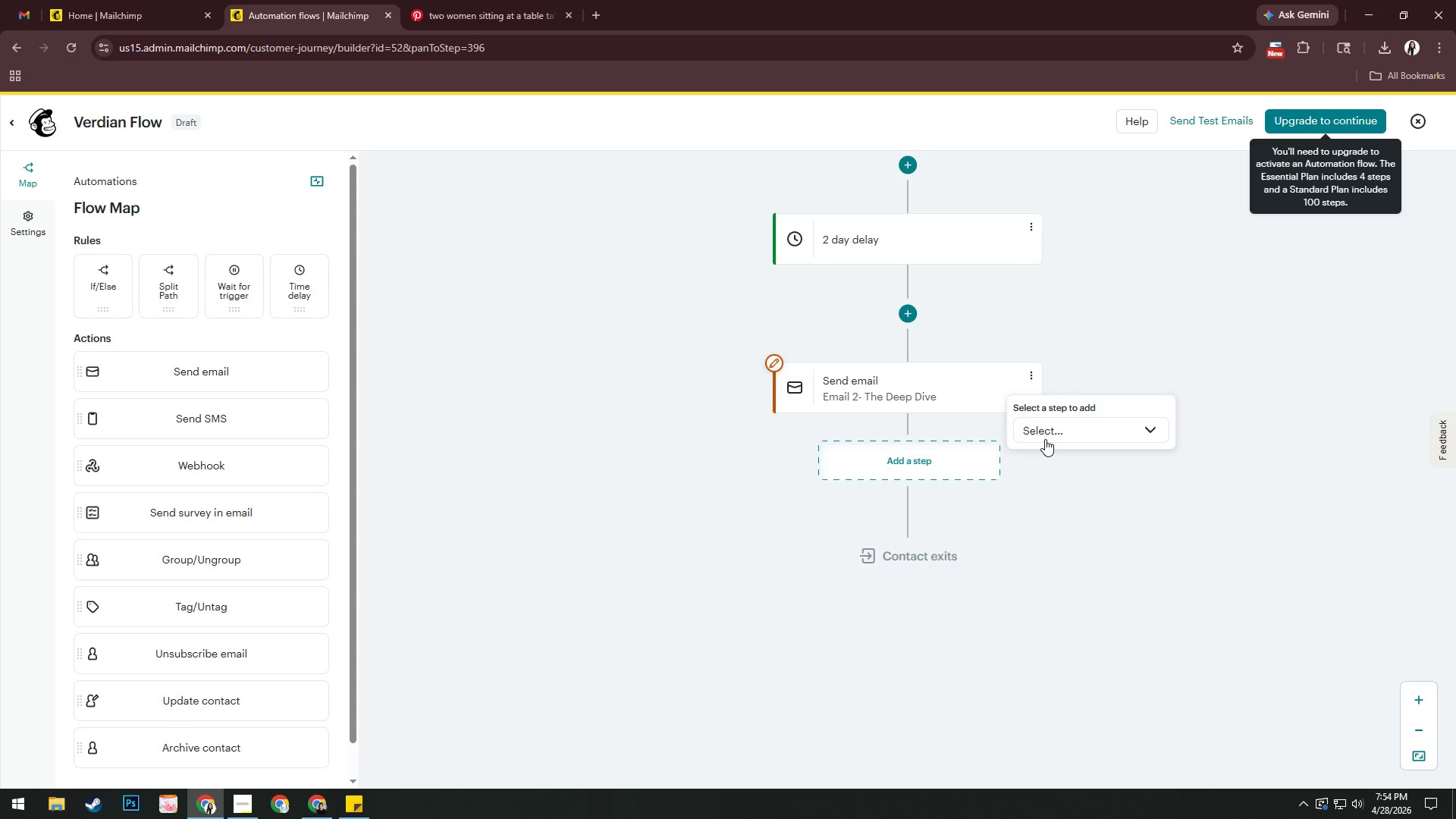 
left_click([1045, 439])
 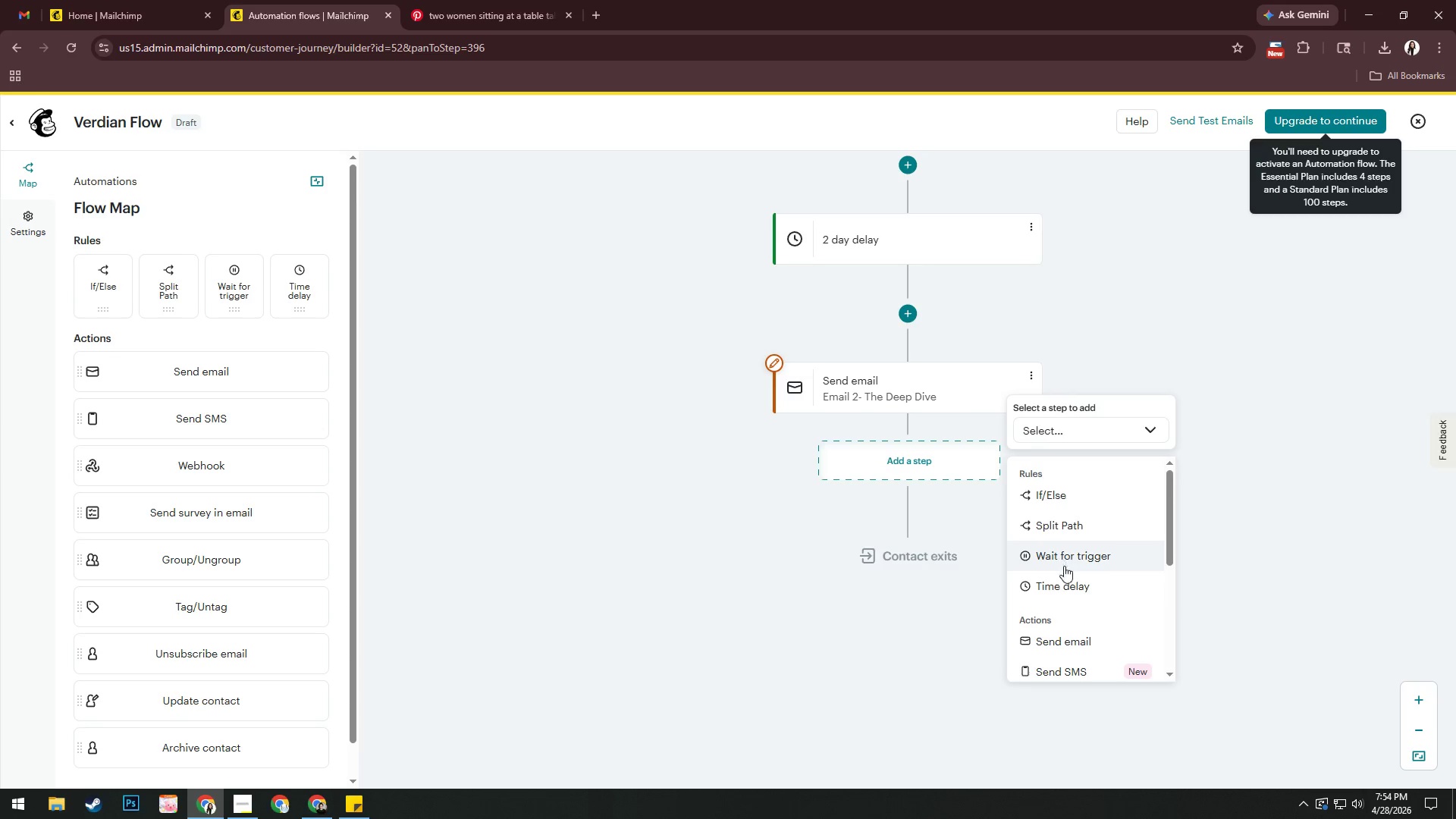 
left_click([1064, 581])
 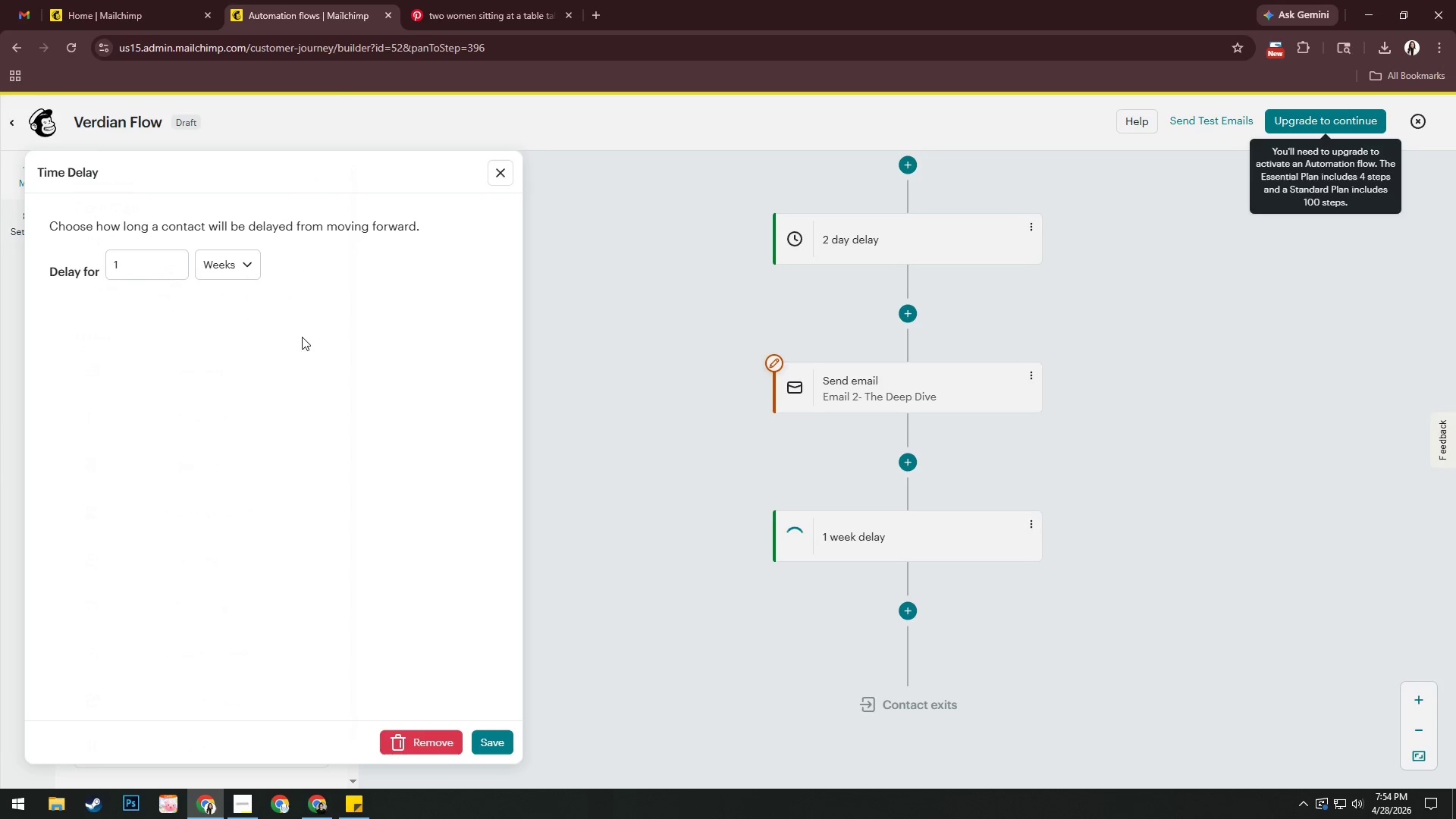 
left_click([209, 258])
 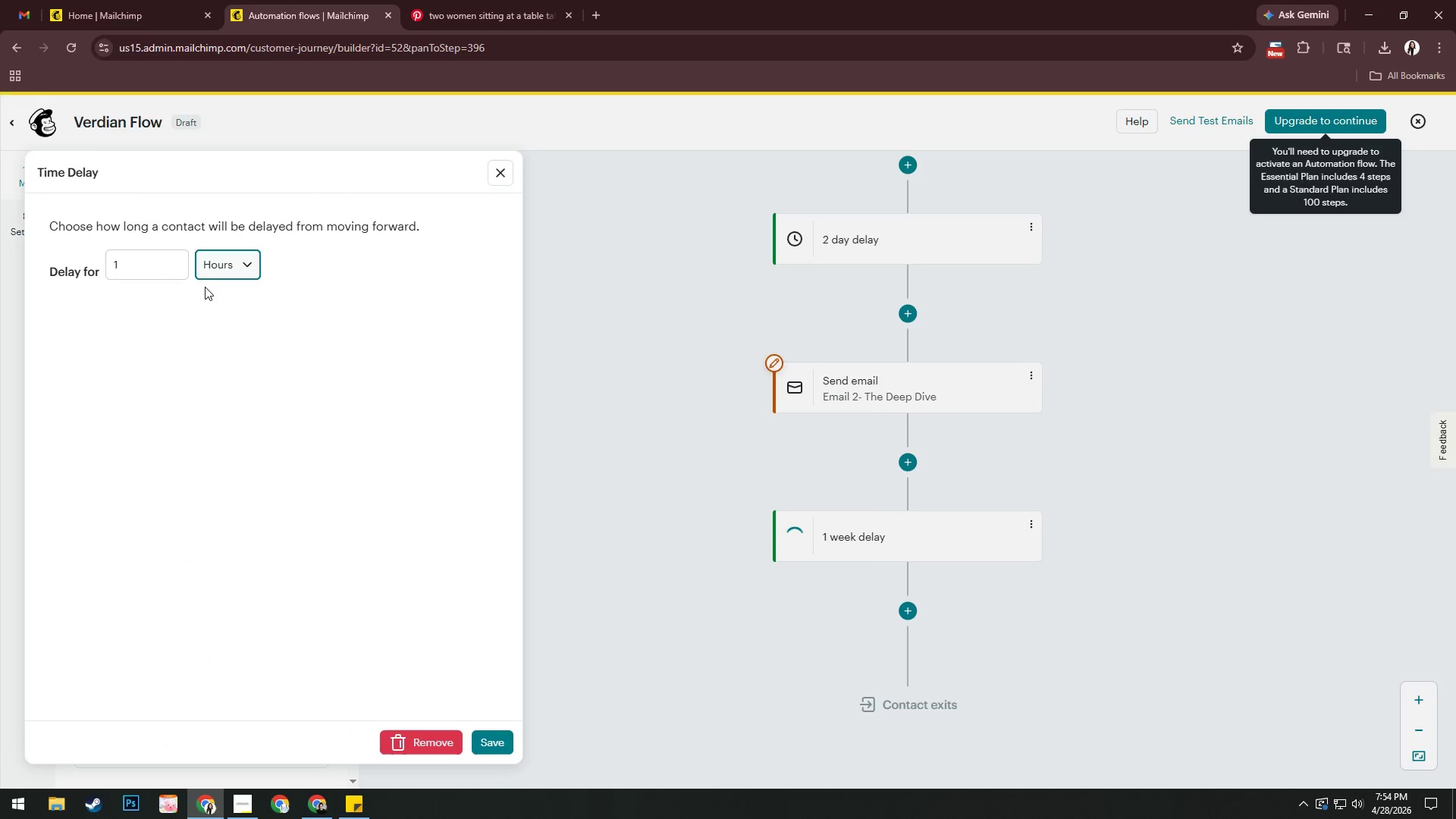 
double_click([162, 269])
 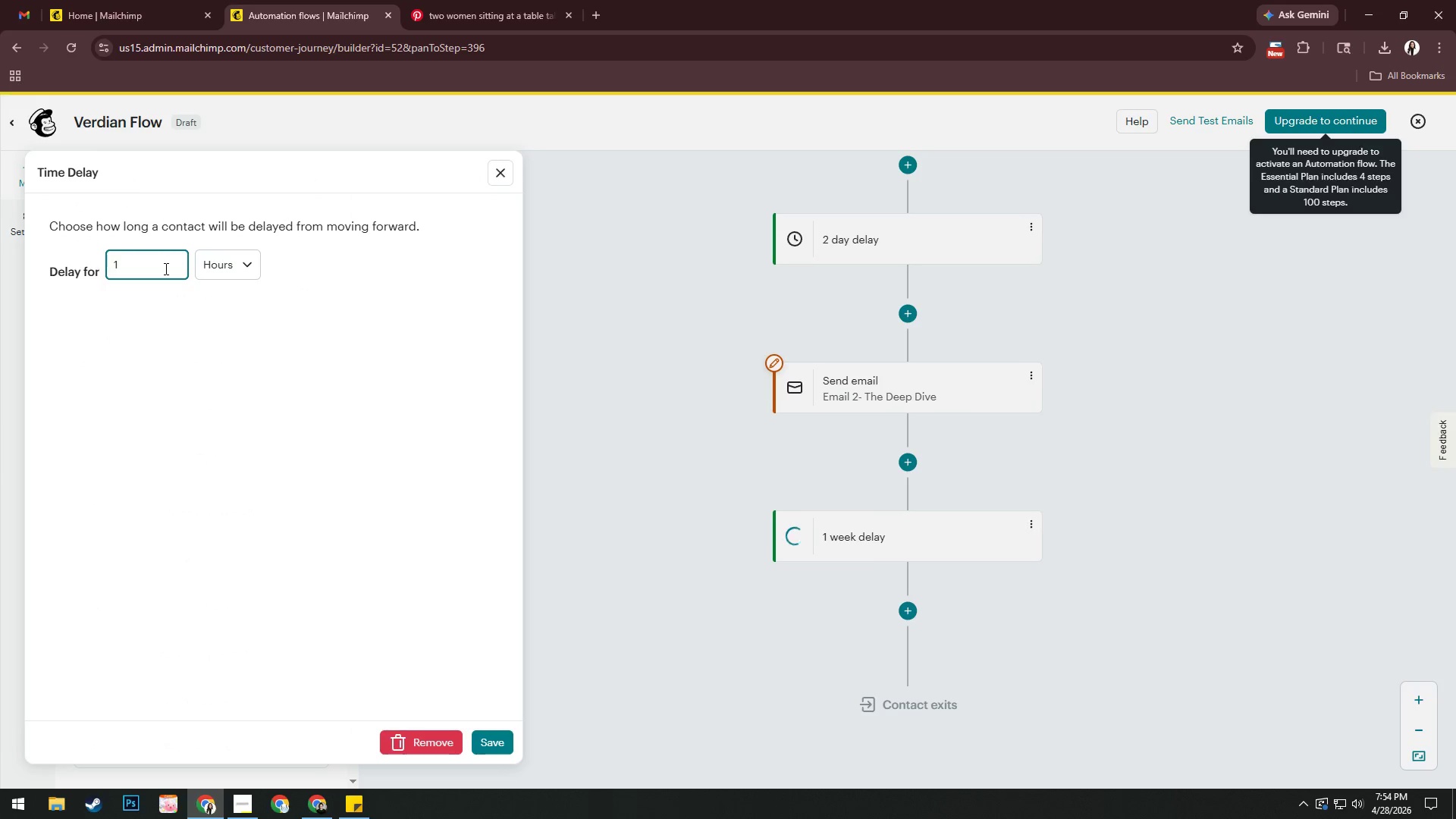 
key(Backspace)
 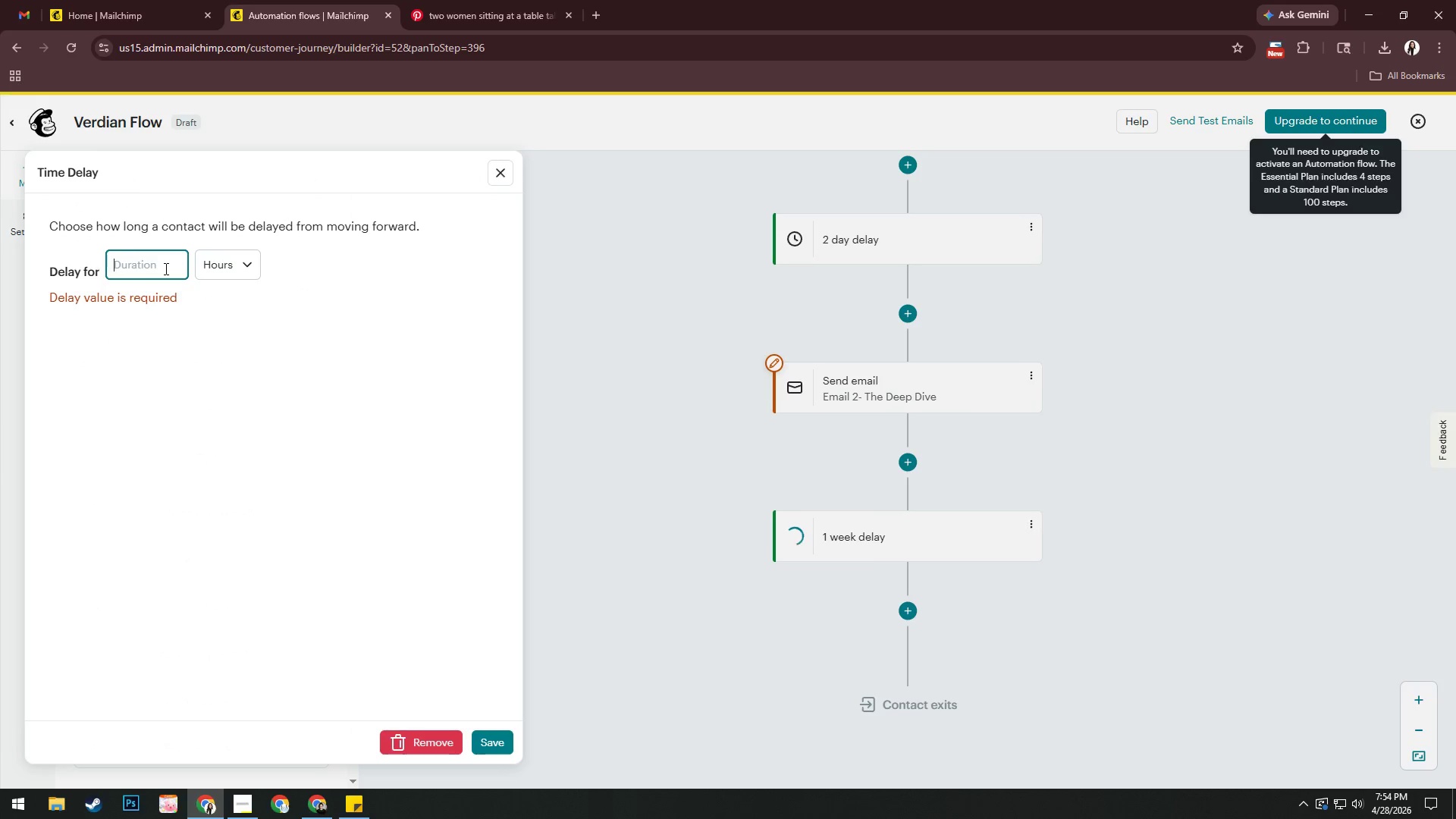 
key(Numpad4)
 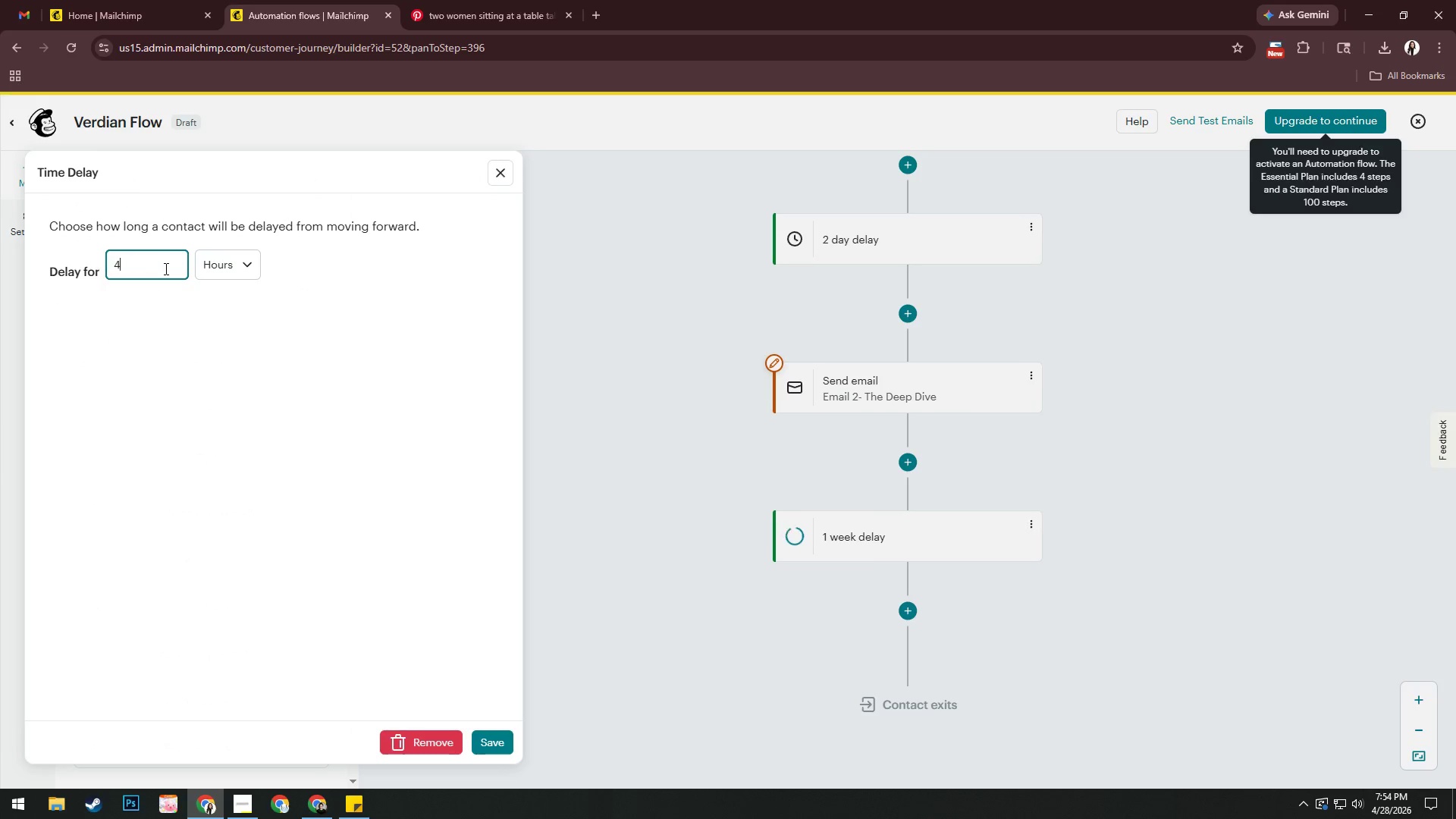 
key(Numpad8)
 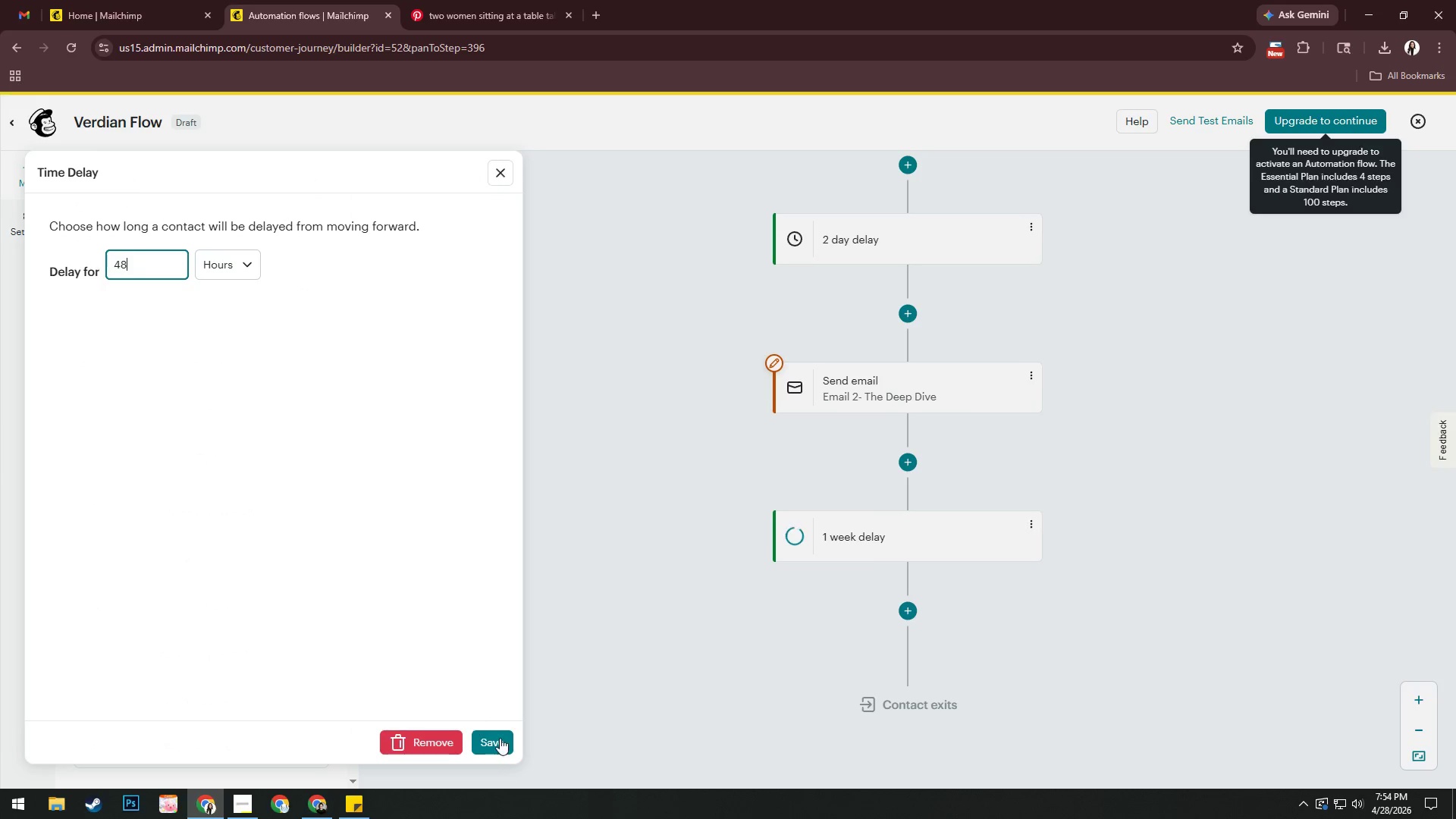 
left_click([506, 741])
 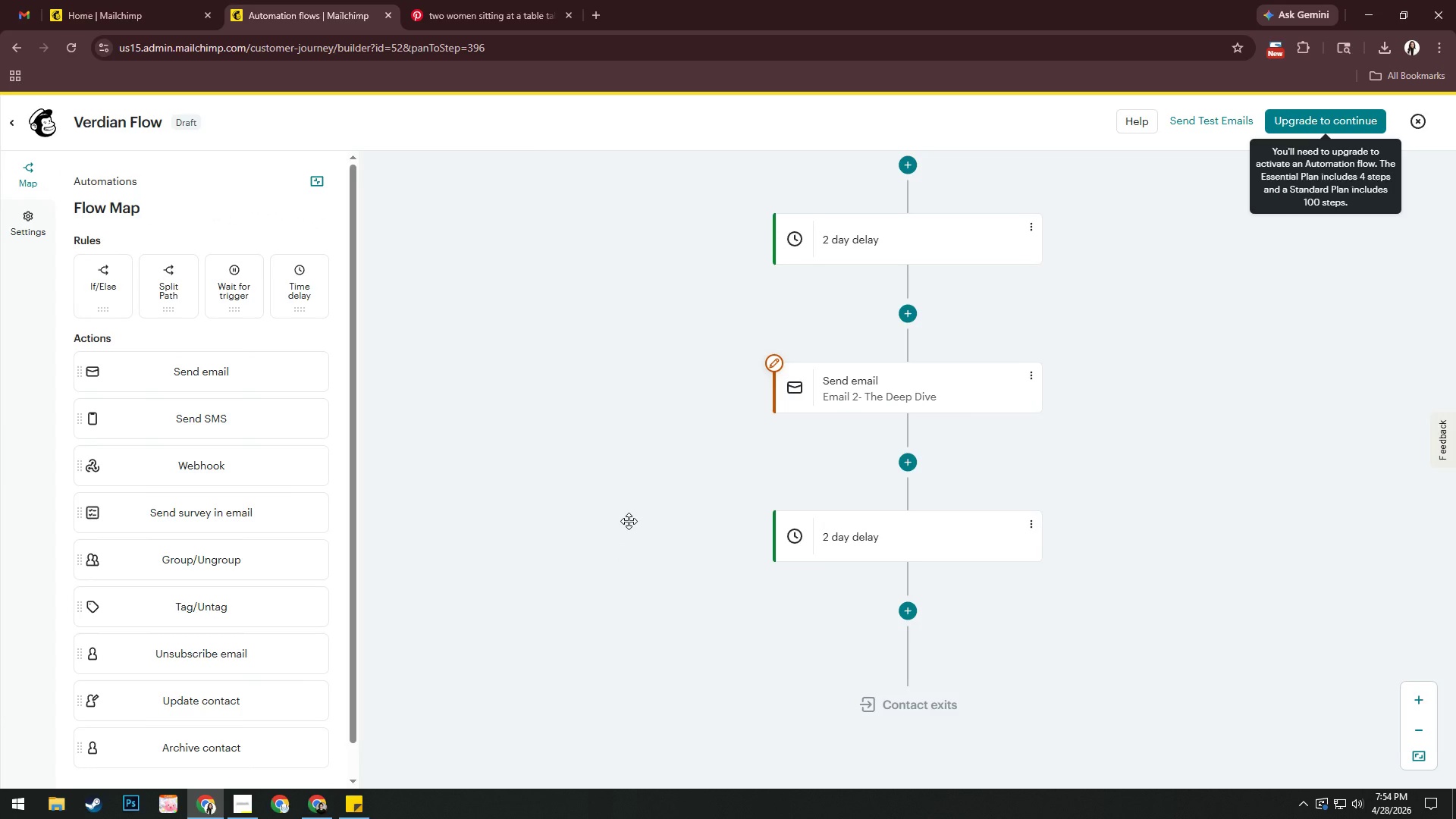 
wait(10.02)
 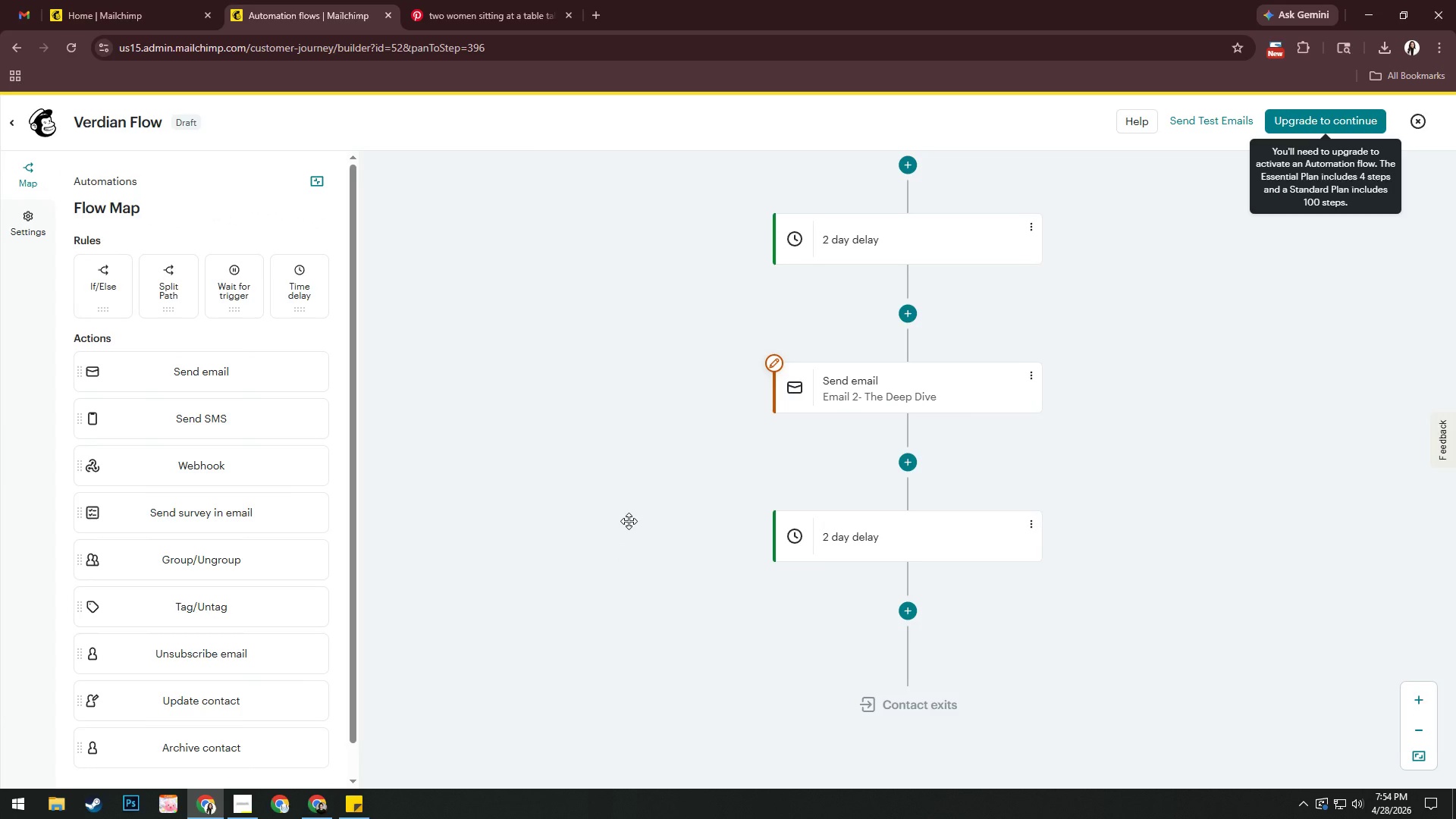 
scroll: coordinate [758, 474], scroll_direction: down, amount: 2.0
 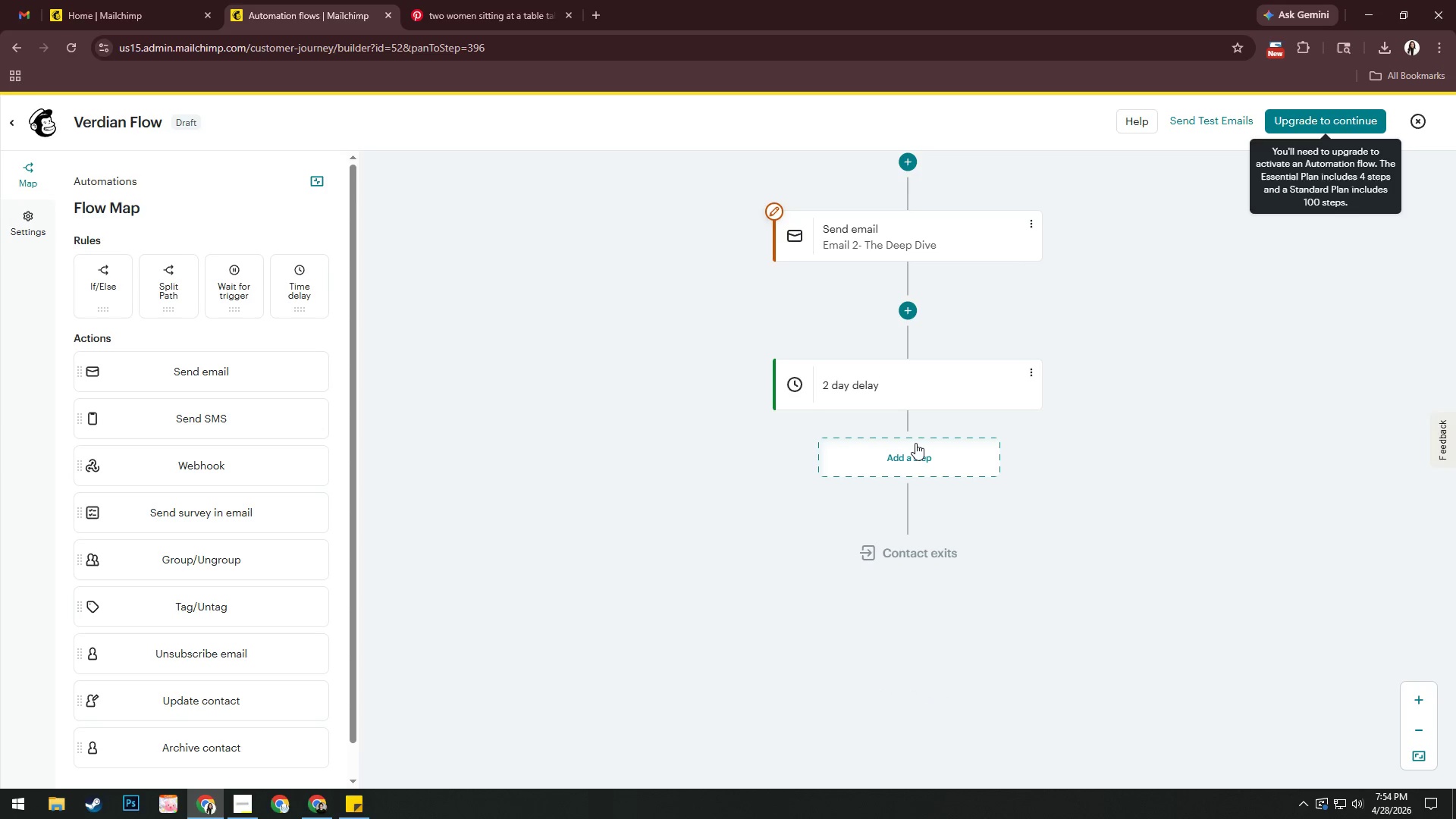 
left_click([913, 444])
 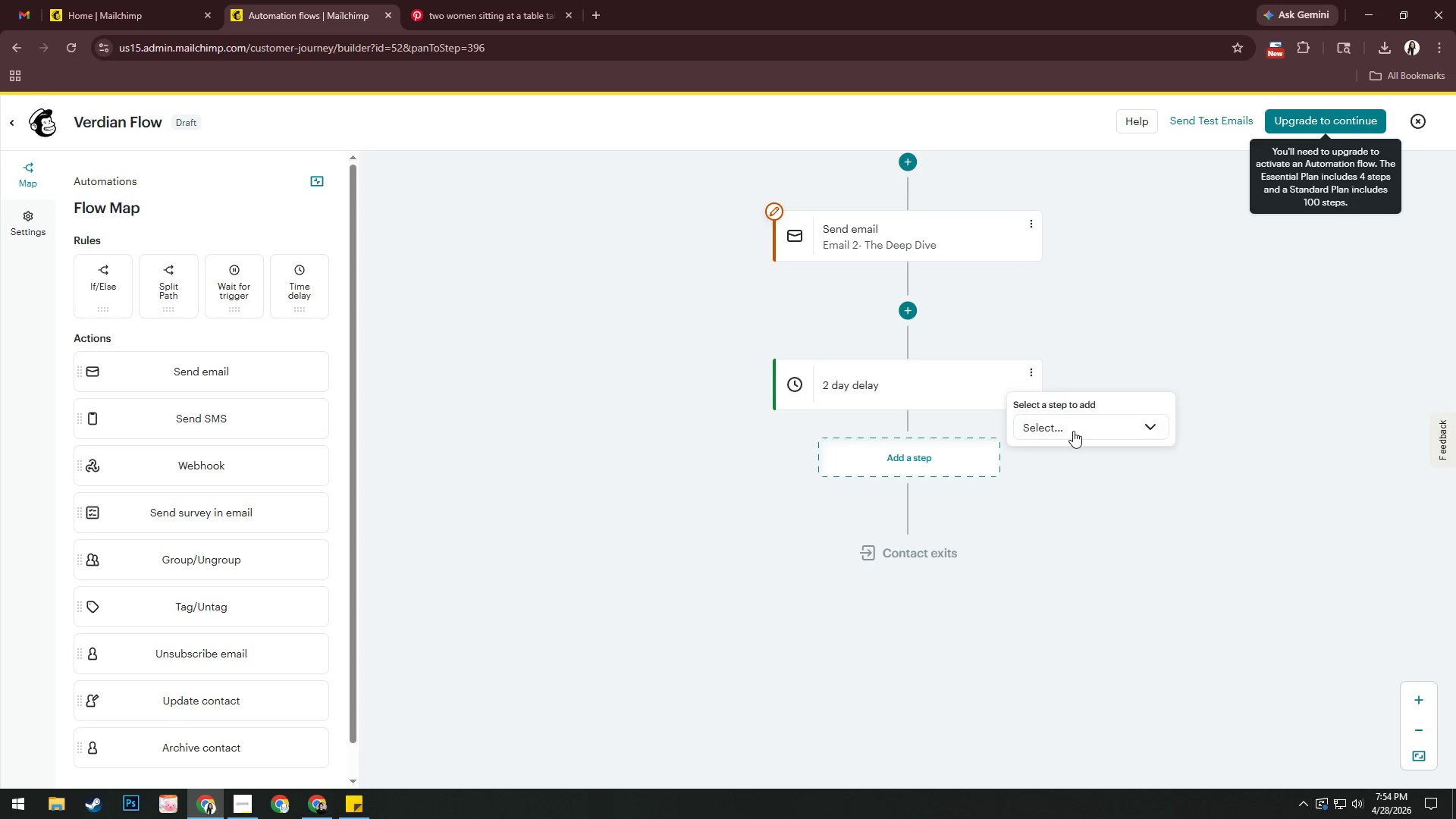 
double_click([1072, 428])
 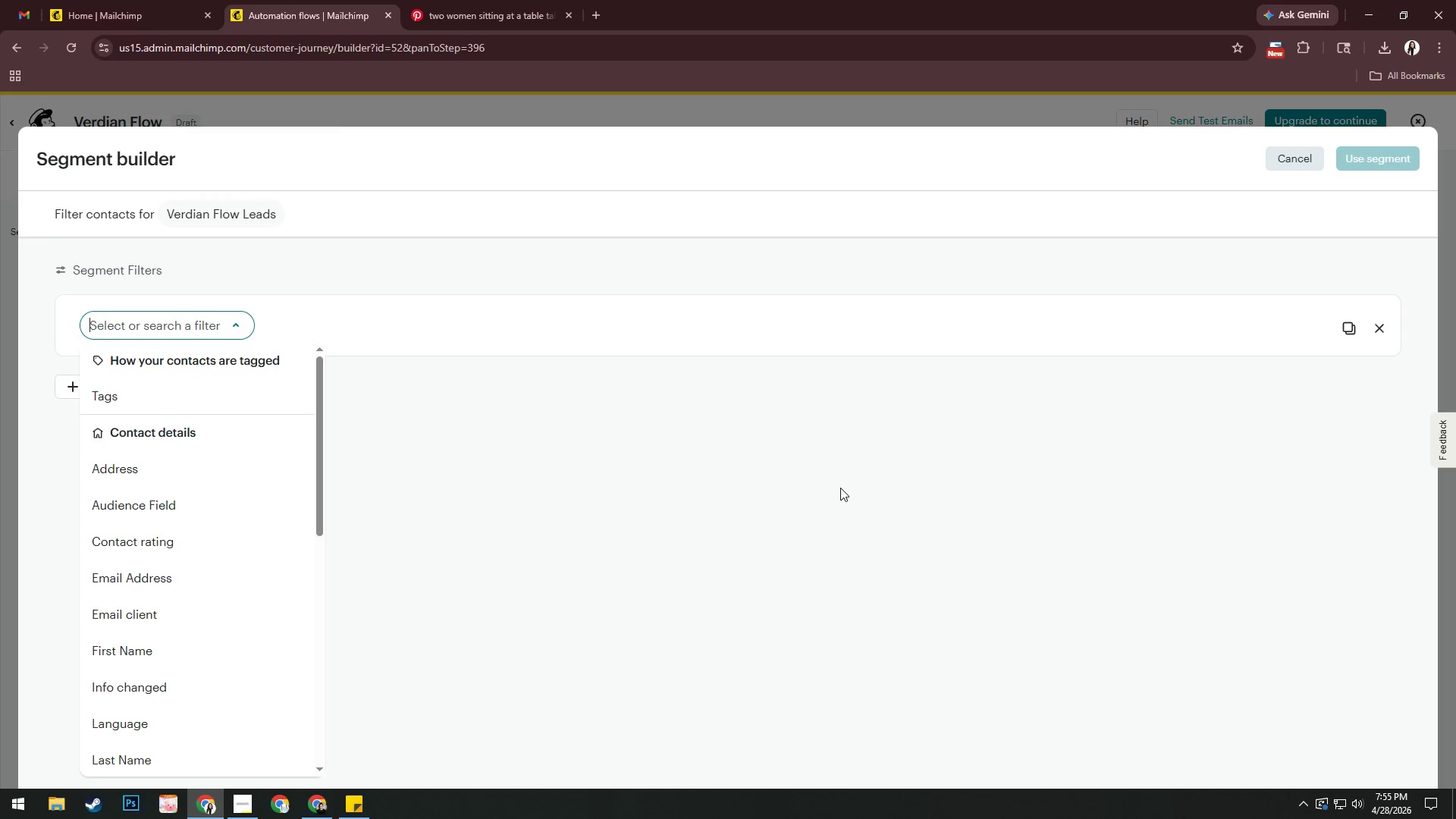 
wait(13.83)
 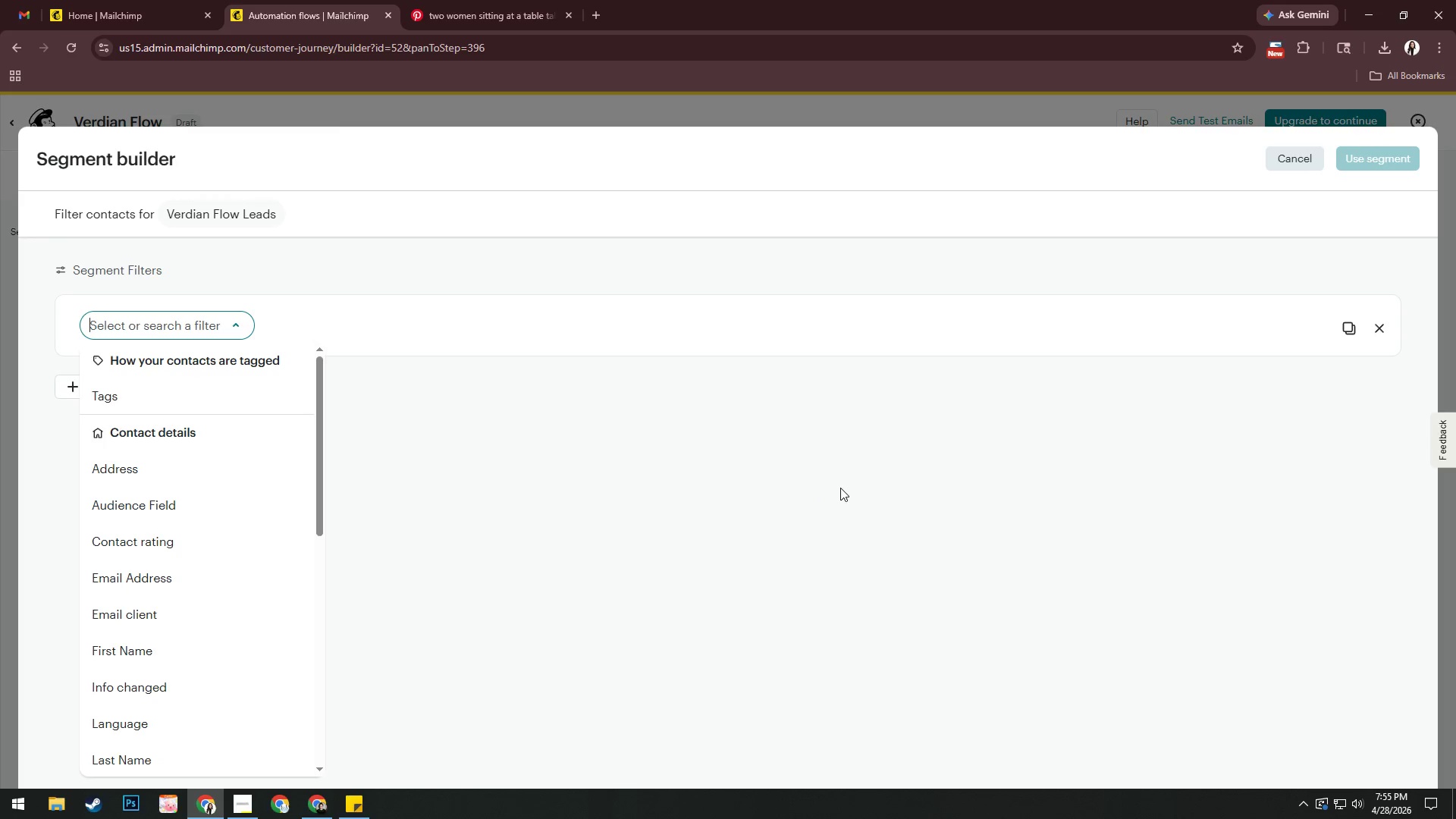 
left_click([161, 389])
 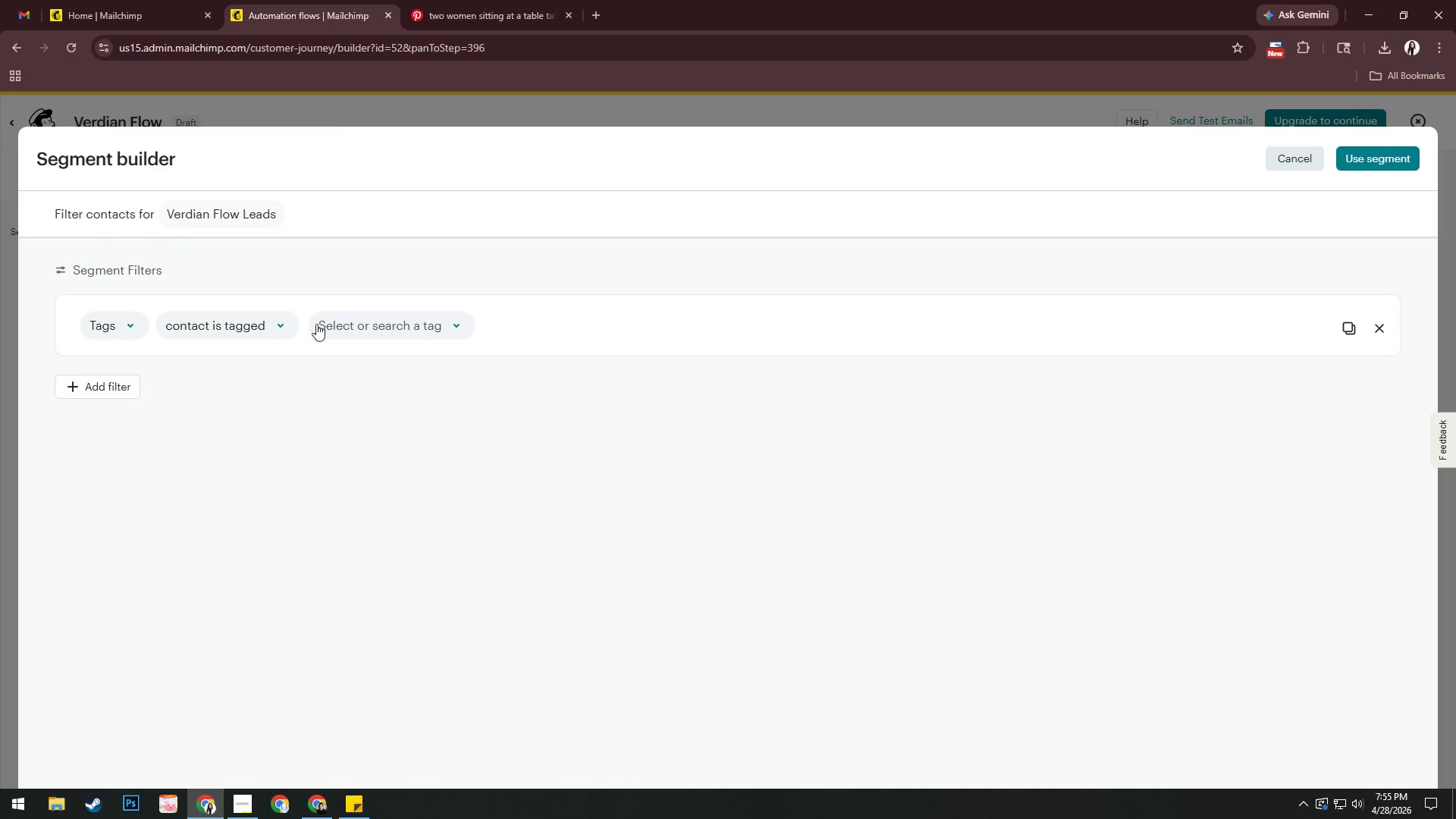 
left_click([355, 323])
 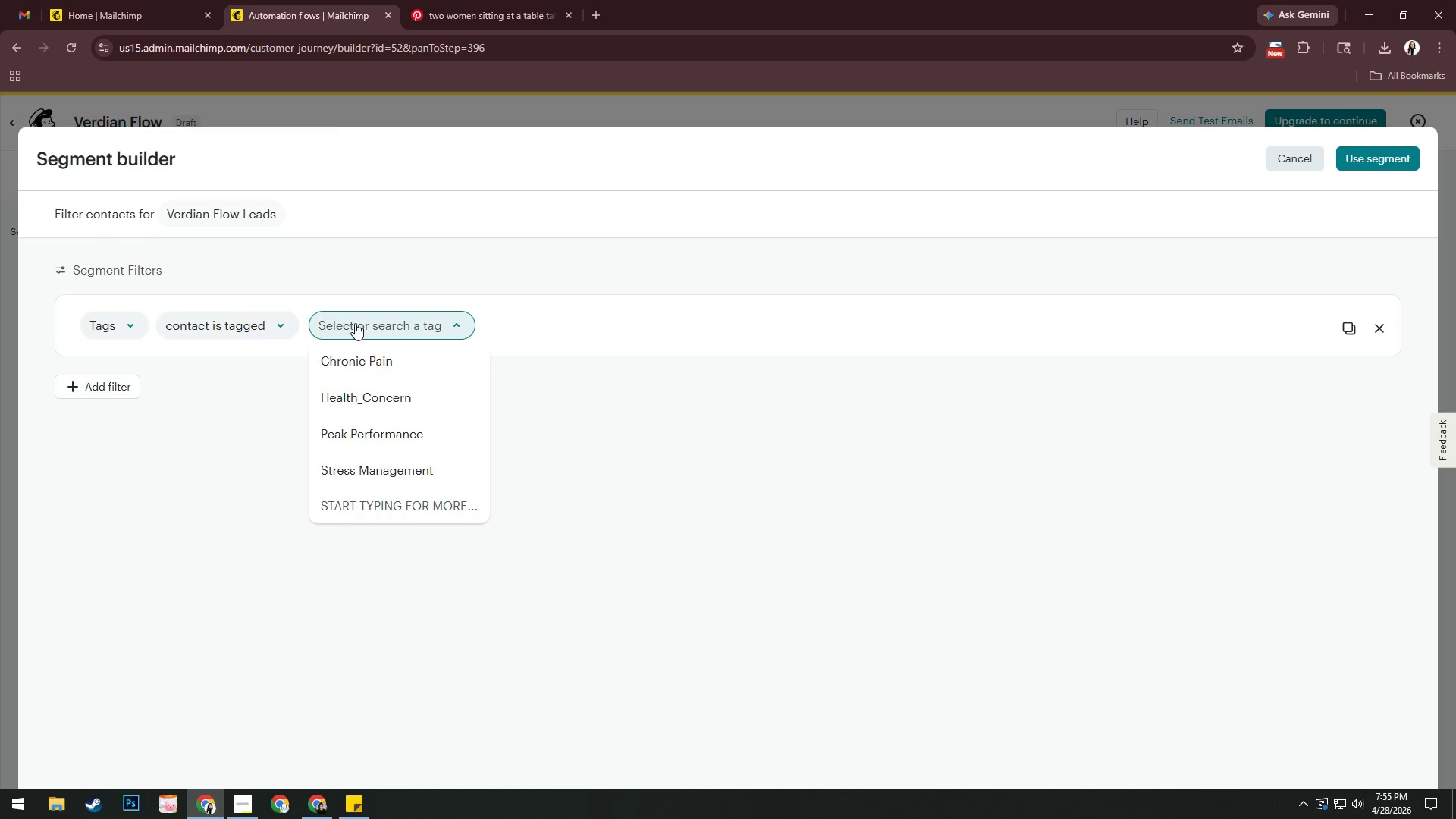 
left_click([243, 323])
 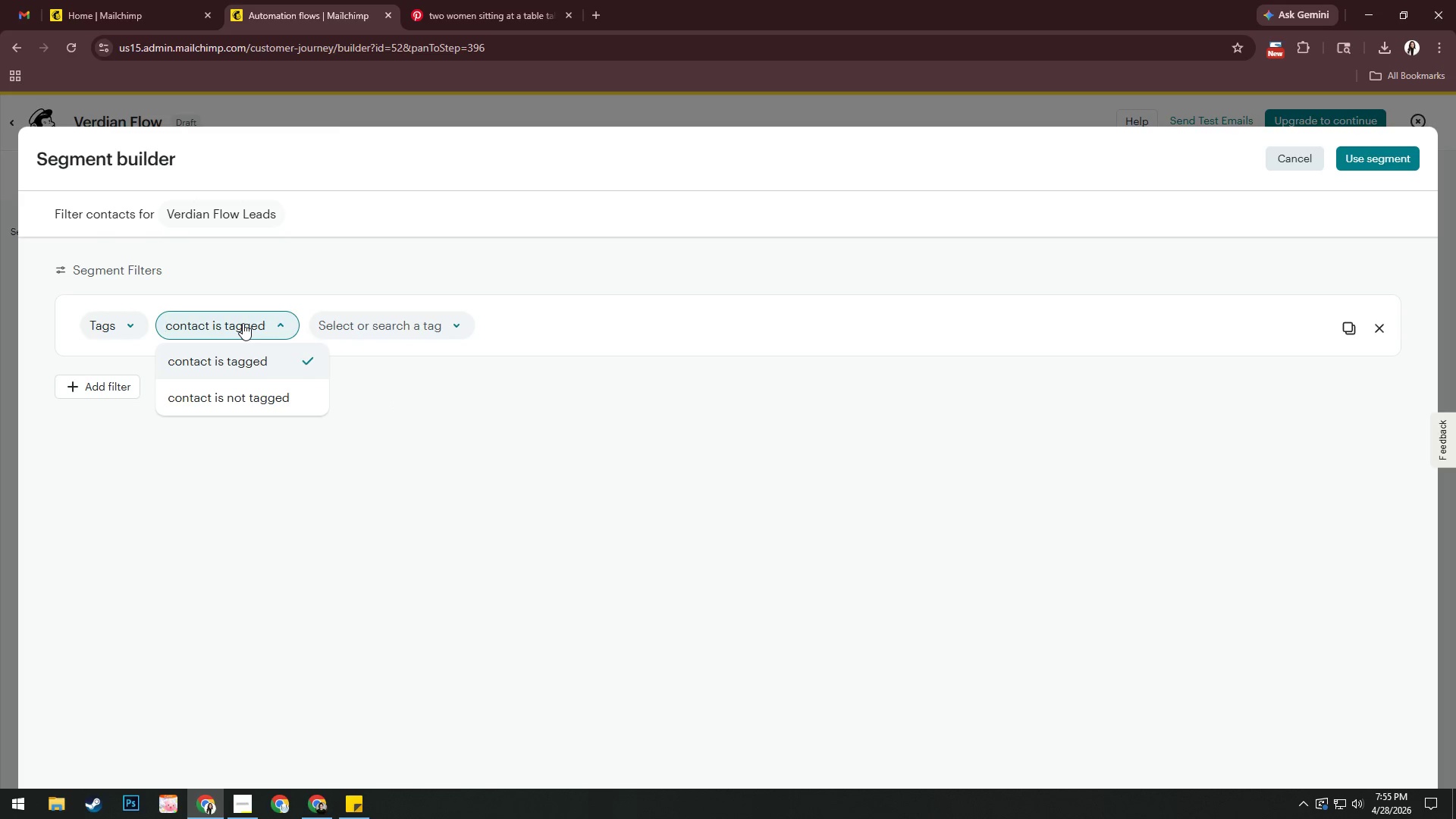 
left_click([243, 323])
 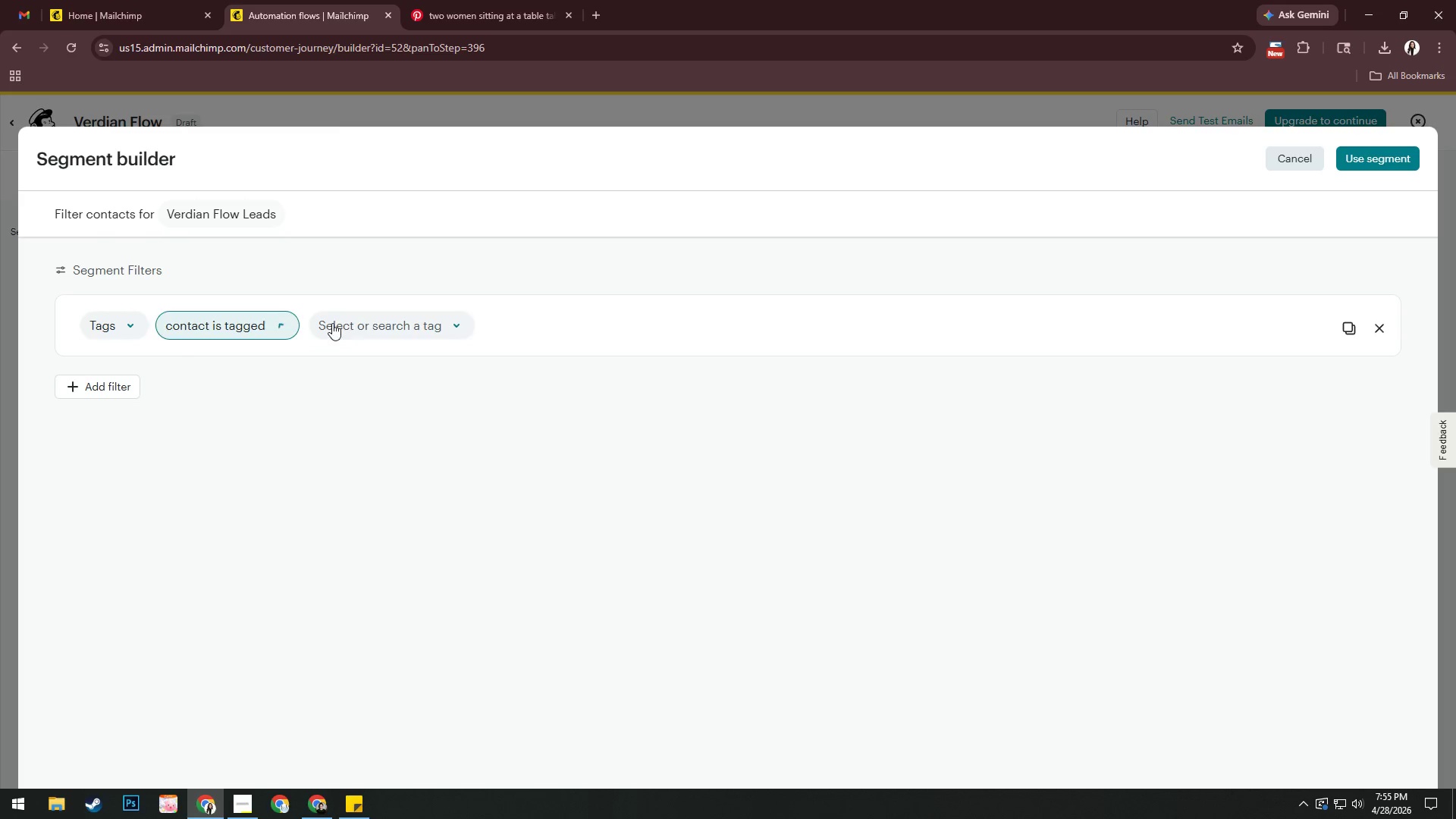 
double_click([353, 323])
 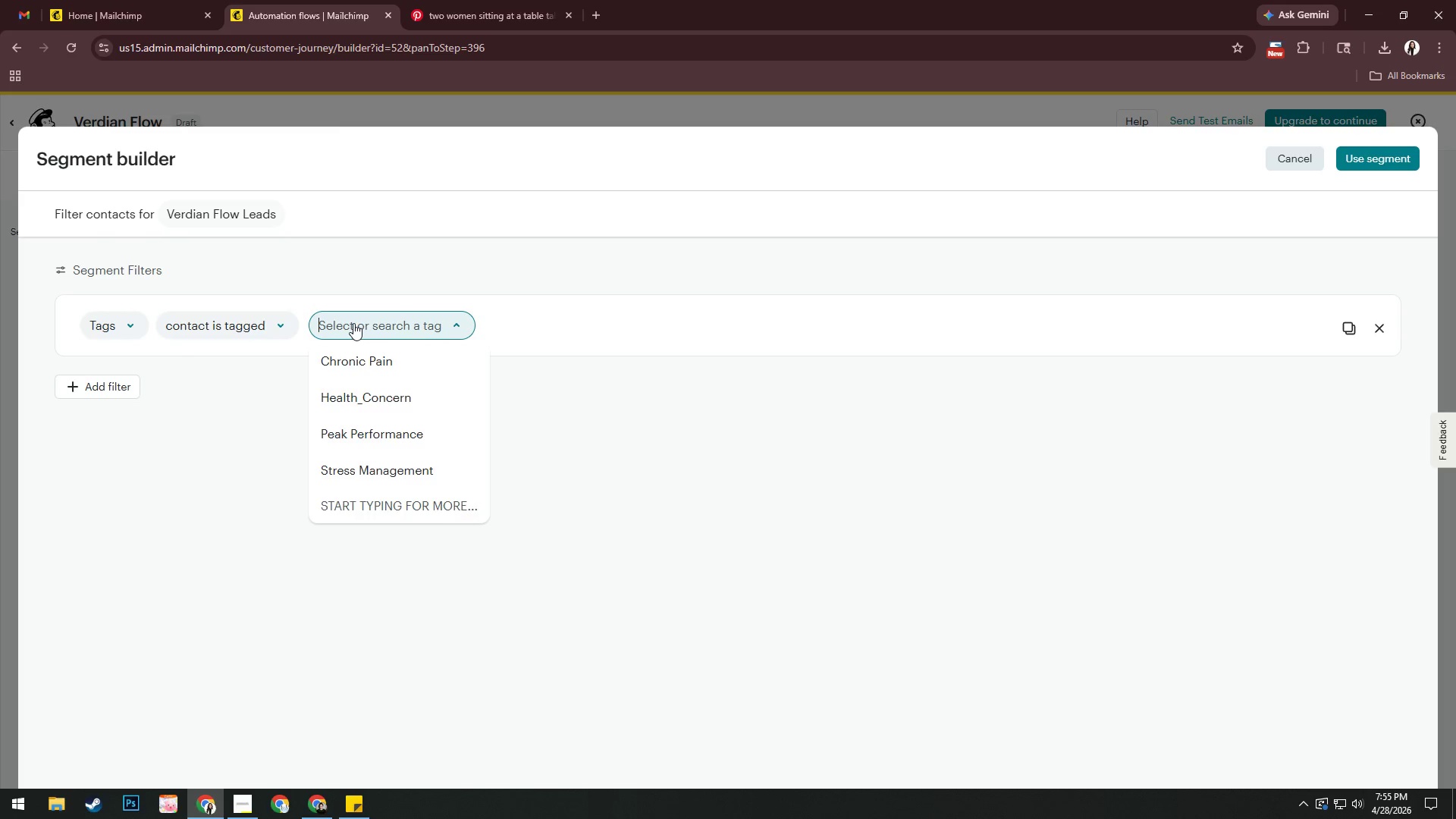 
left_click([98, 327])
 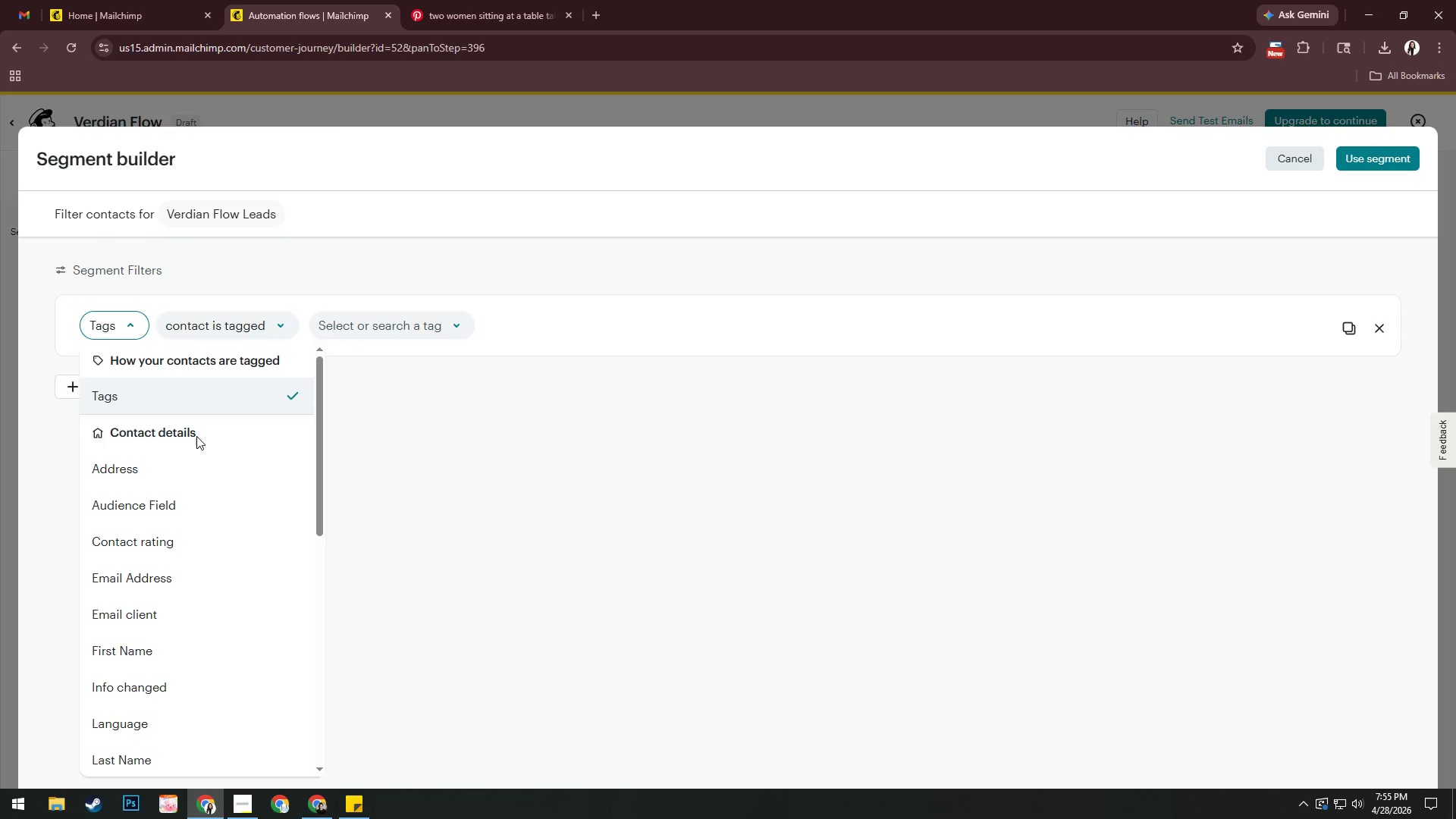 
scroll: coordinate [196, 436], scroll_direction: down, amount: 9.0
 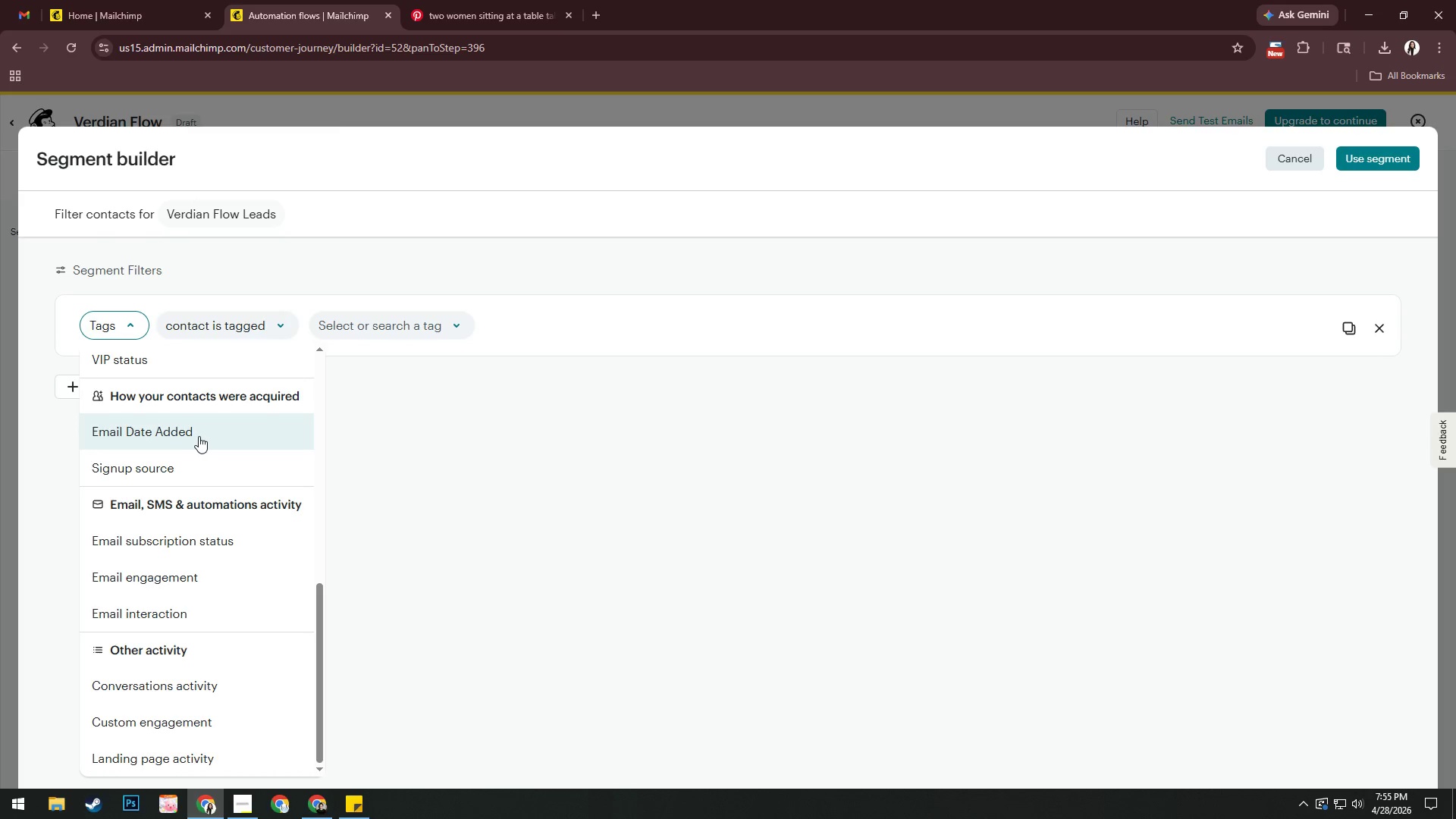 
wait(16.26)
 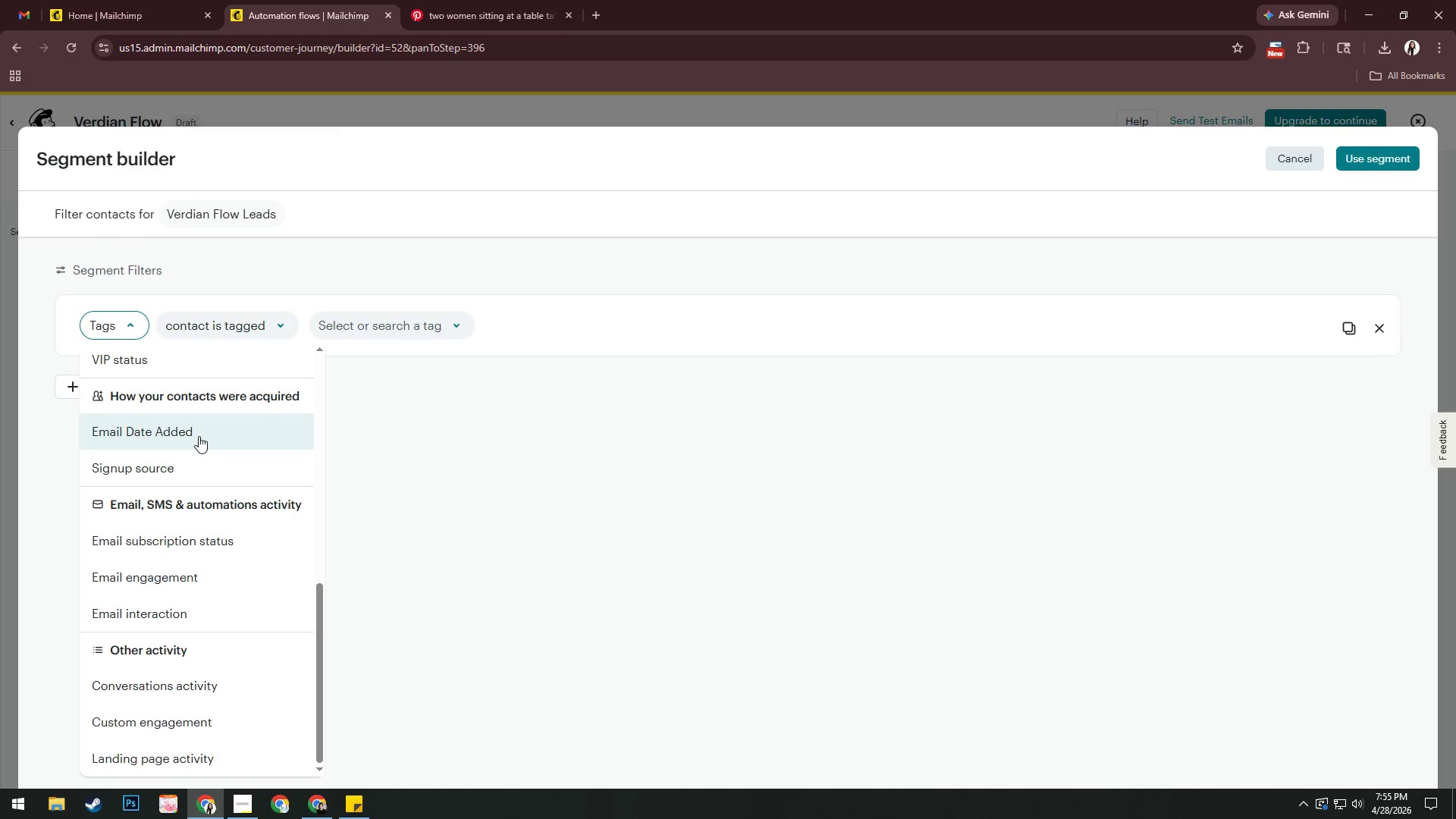 
left_click([1384, 330])
 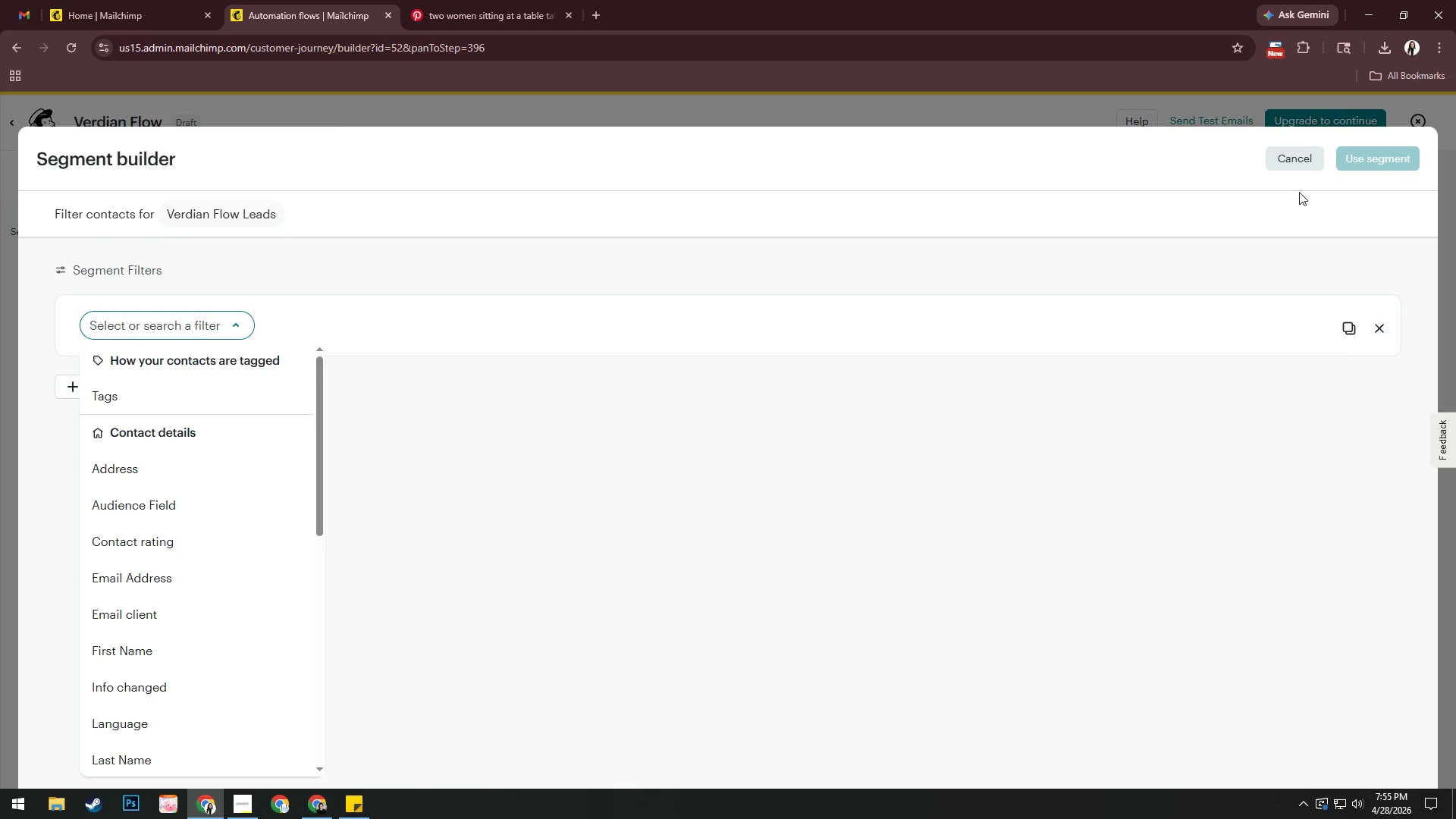 
left_click([1298, 154])
 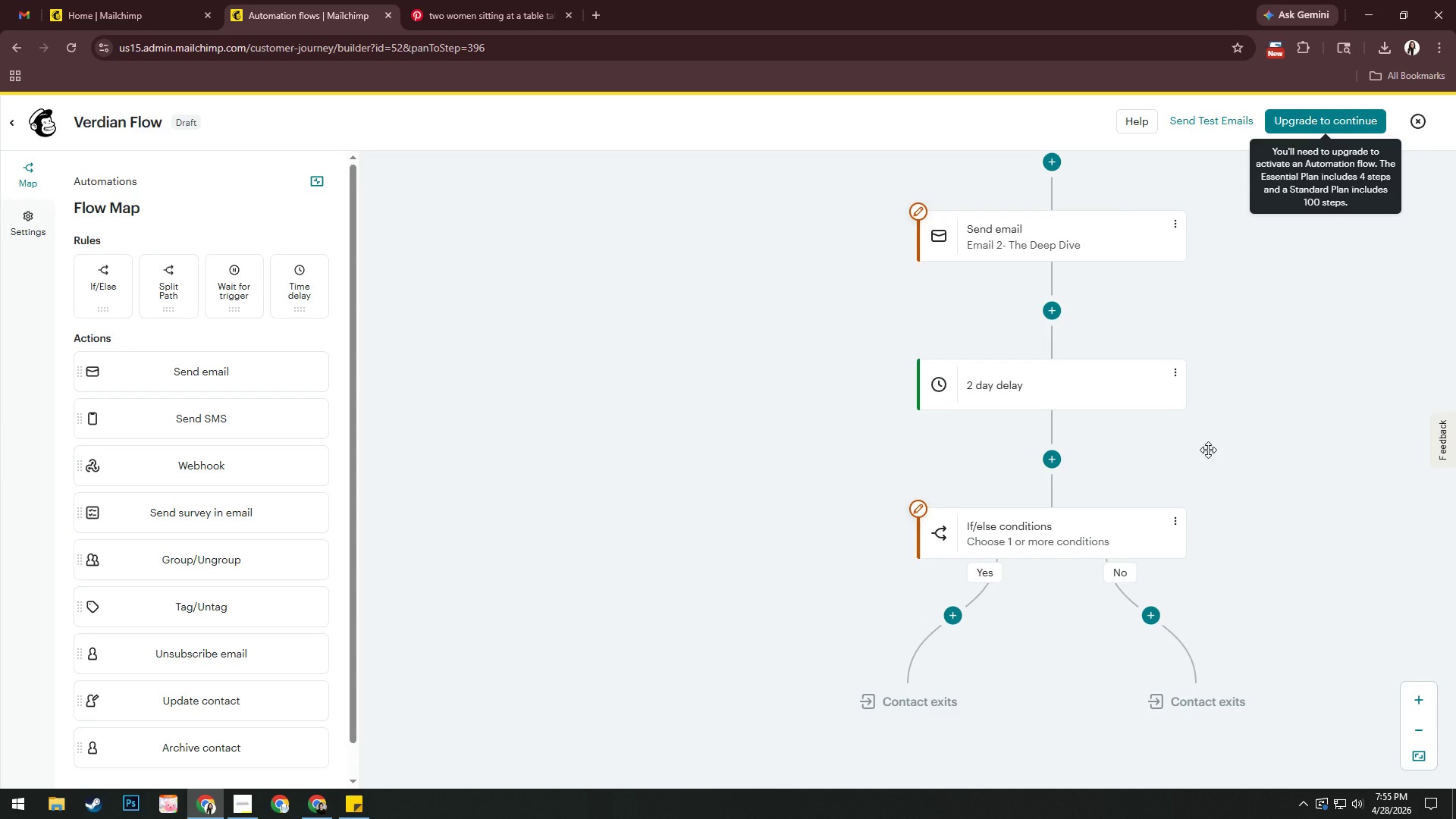 
scroll: coordinate [1208, 450], scroll_direction: down, amount: 1.0
 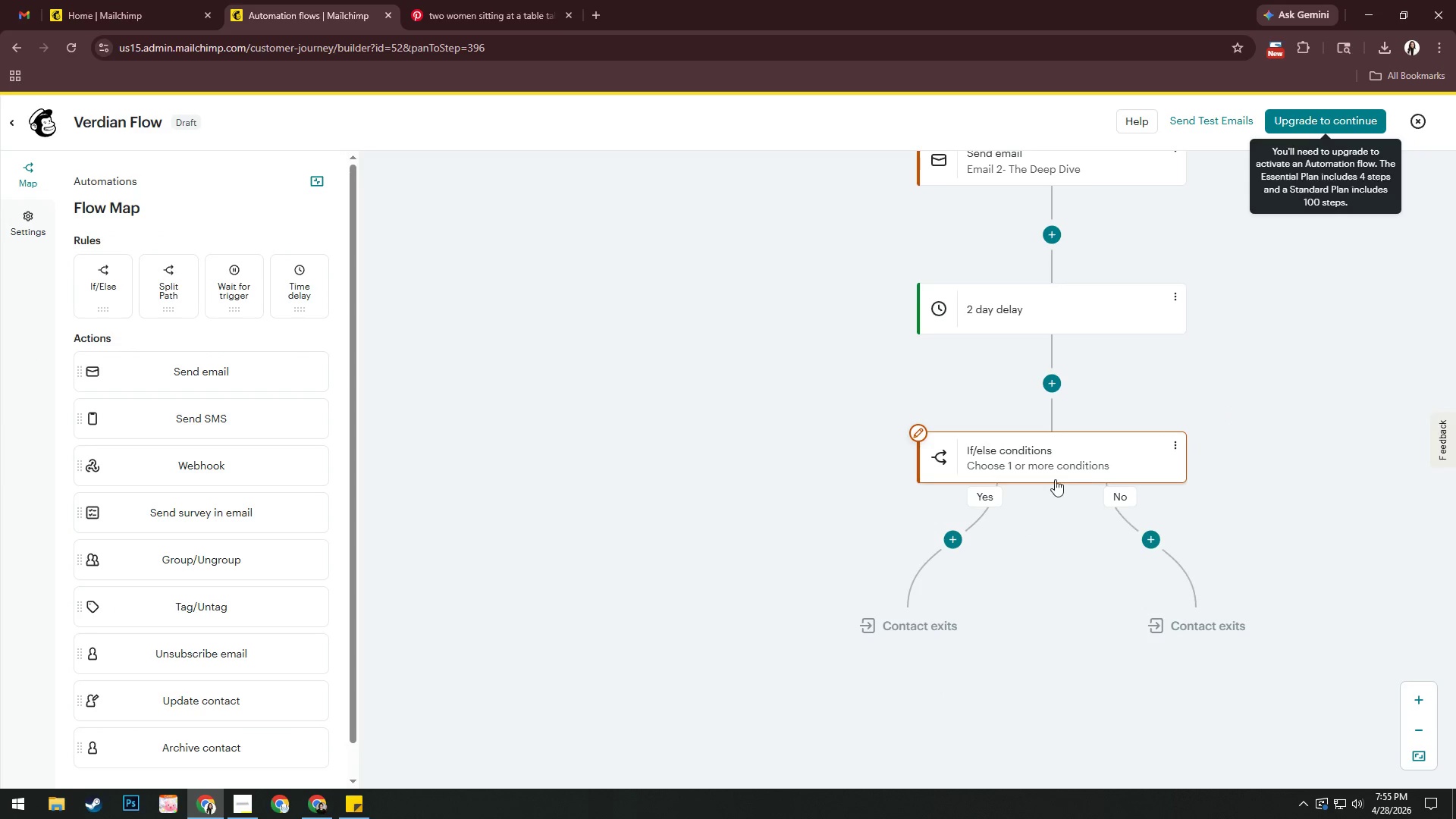 
left_click([941, 460])
 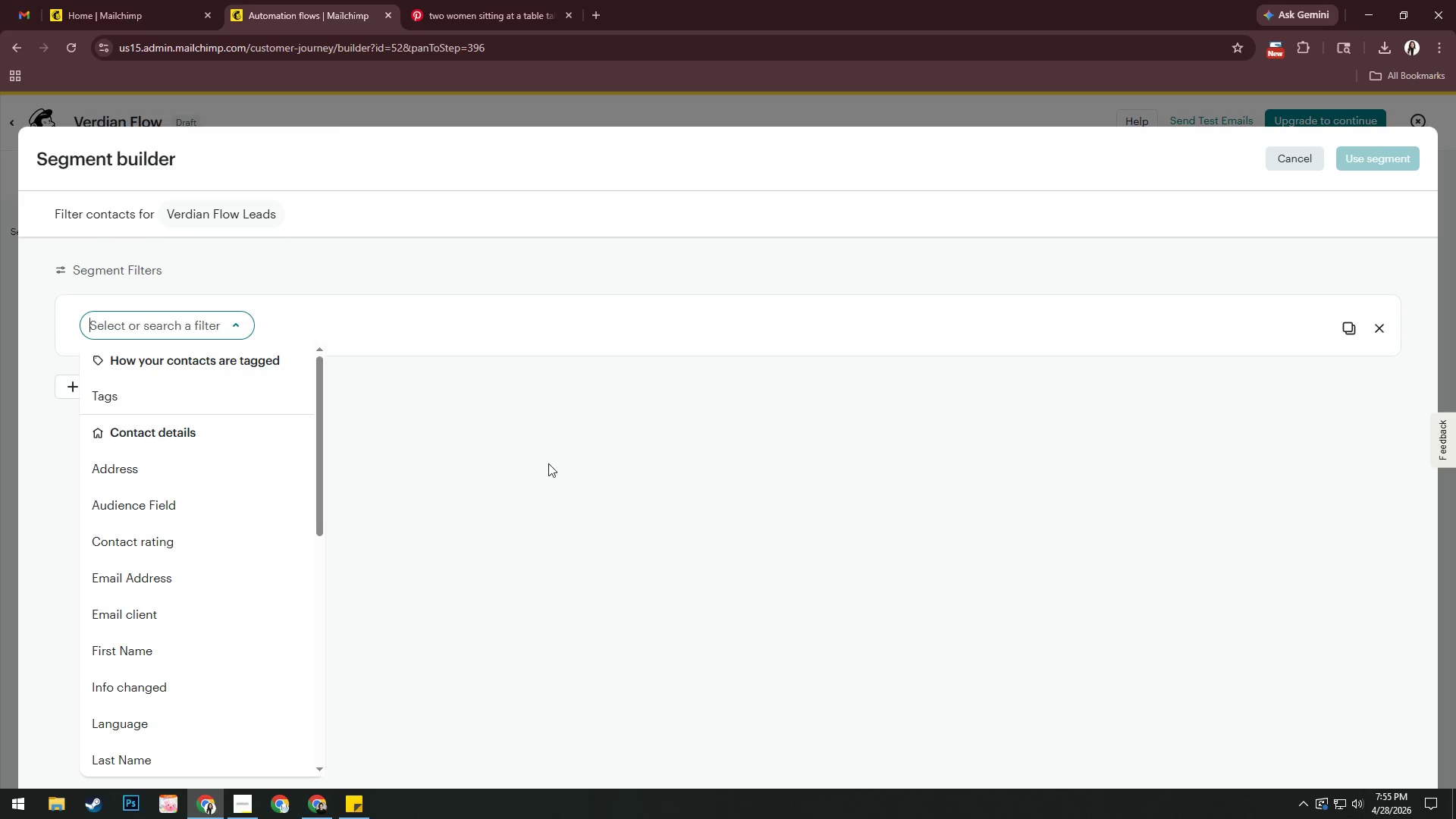 
wait(5.97)
 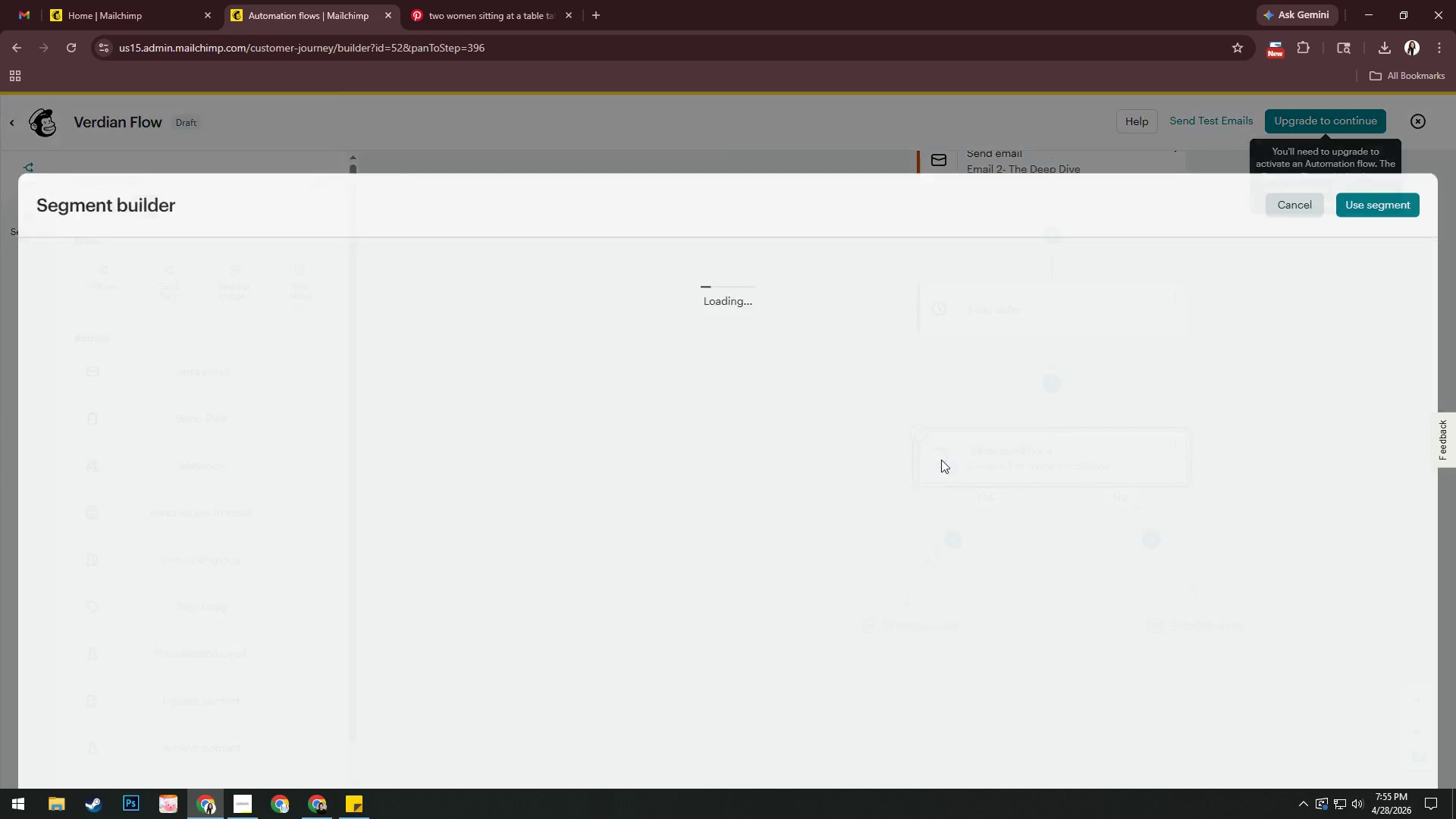 
scroll: coordinate [198, 595], scroll_direction: down, amount: 4.0
 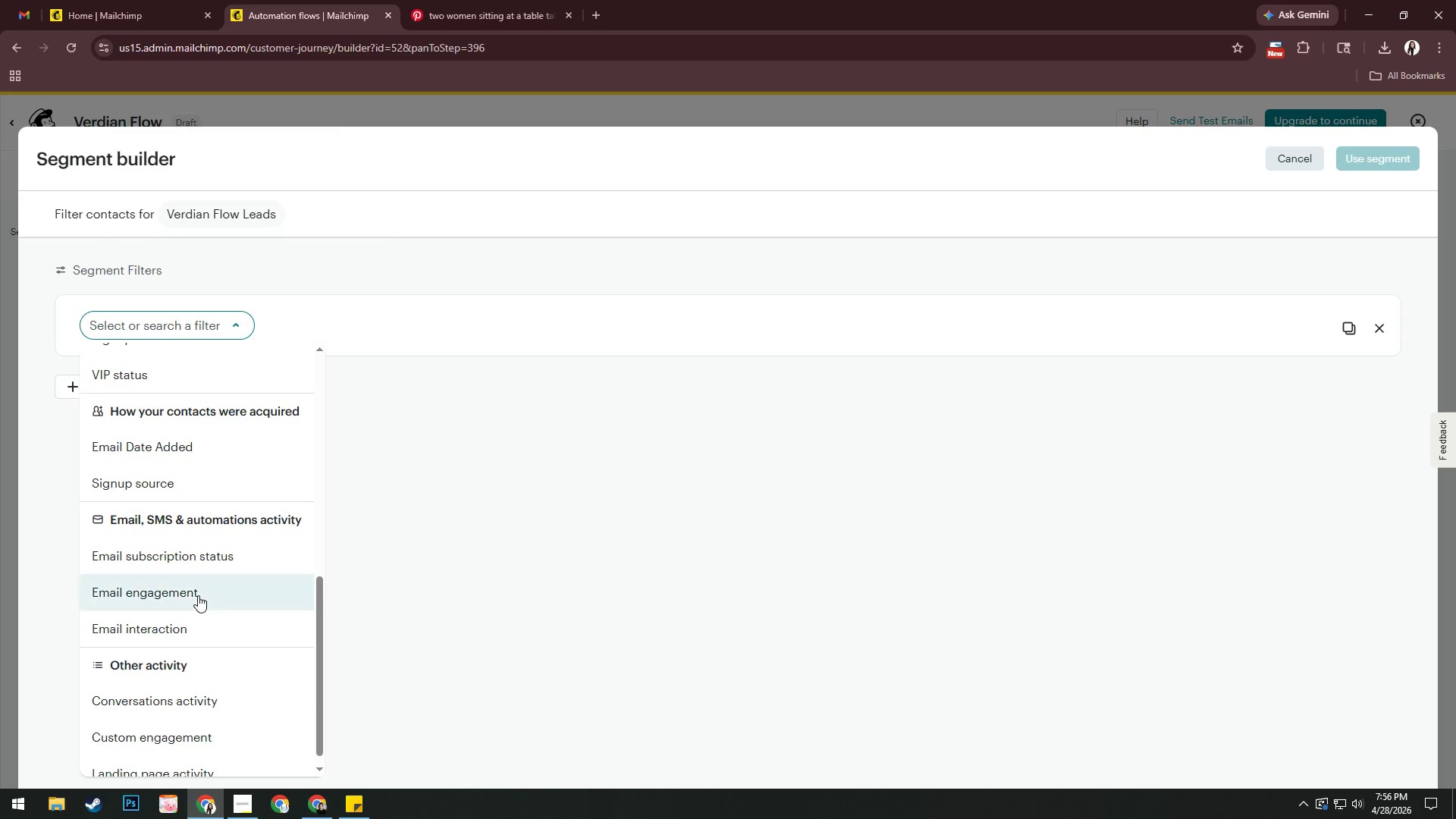 
left_click([198, 595])
 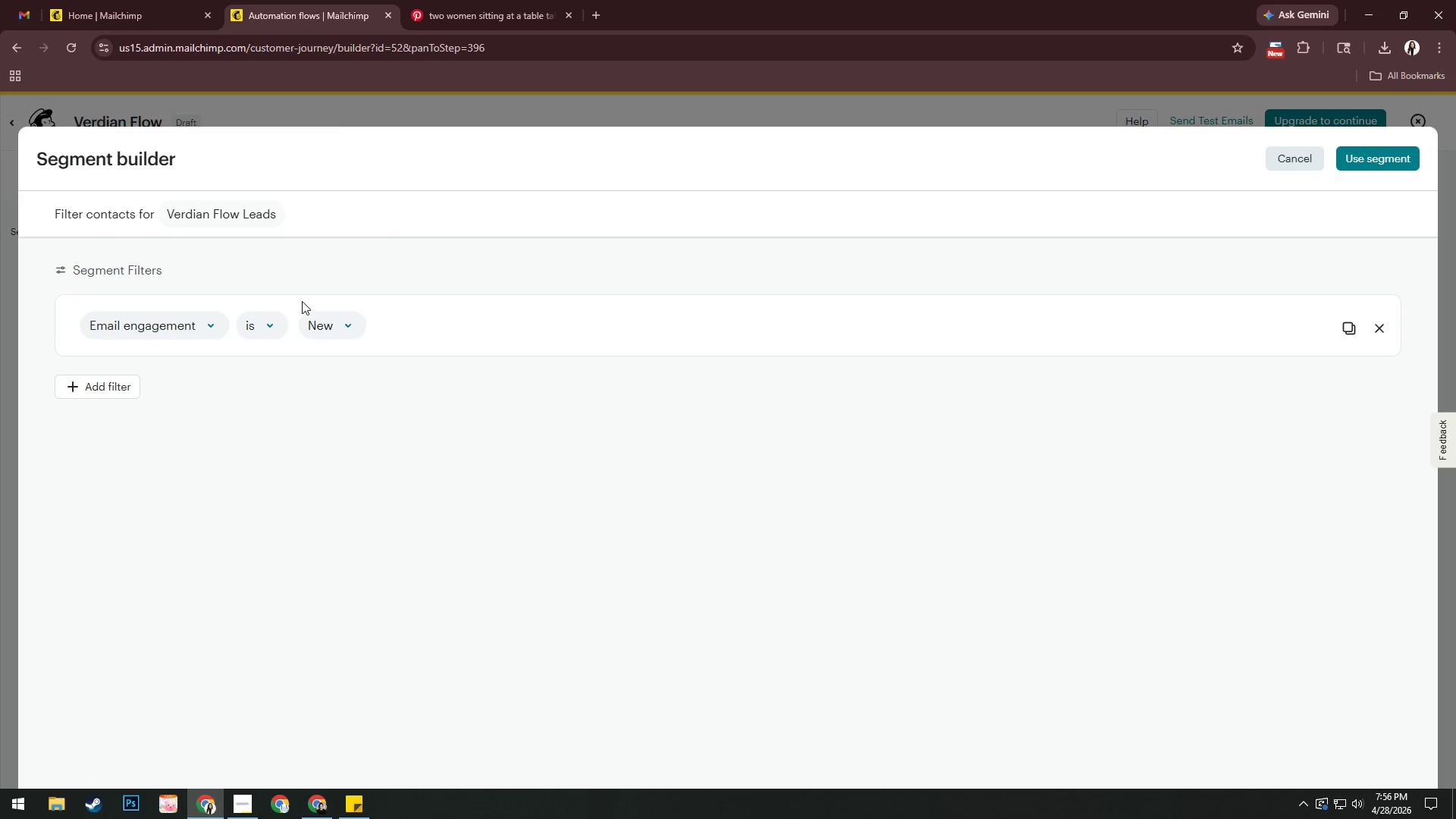 
left_click([314, 323])
 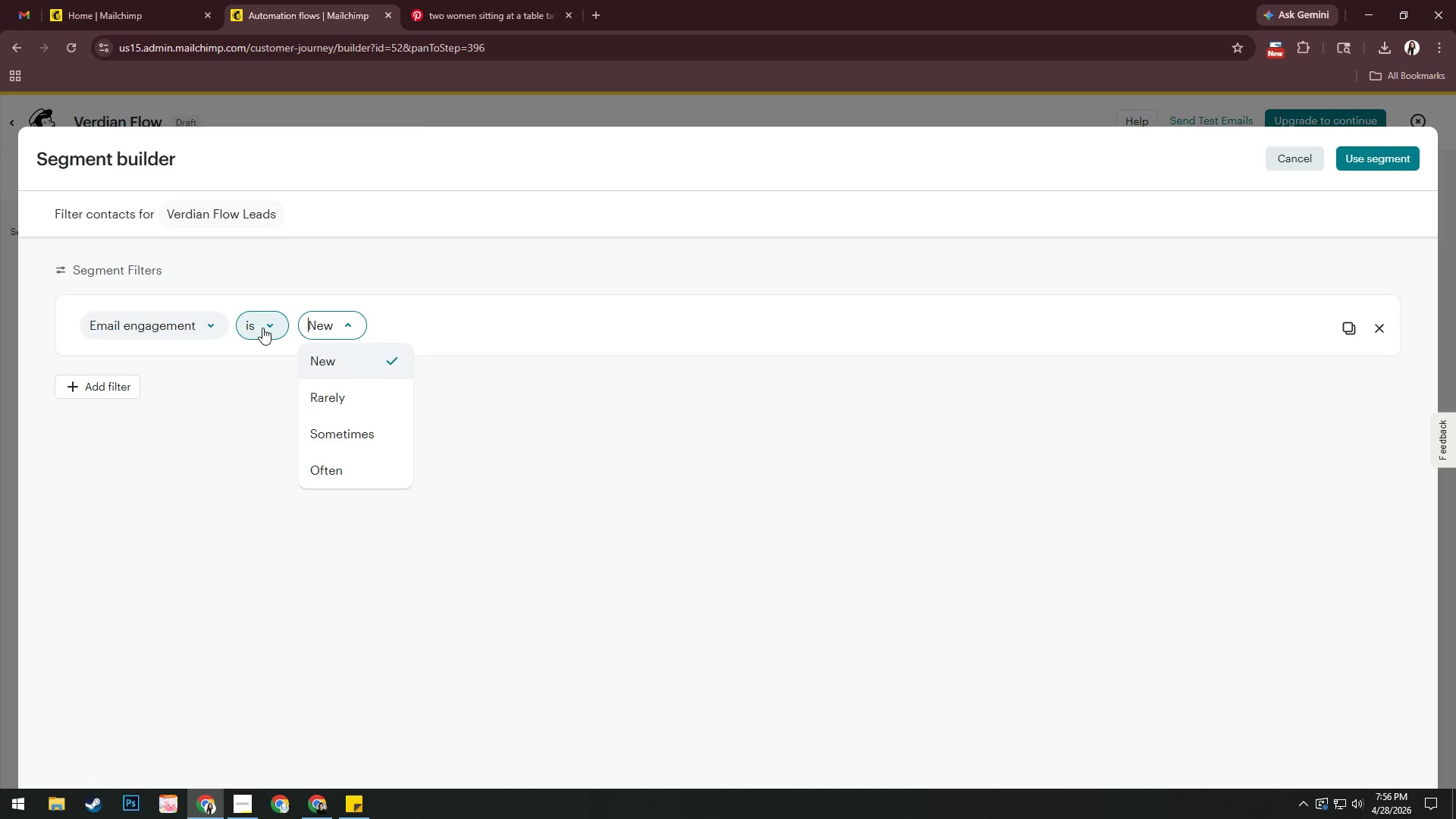 
double_click([262, 327])
 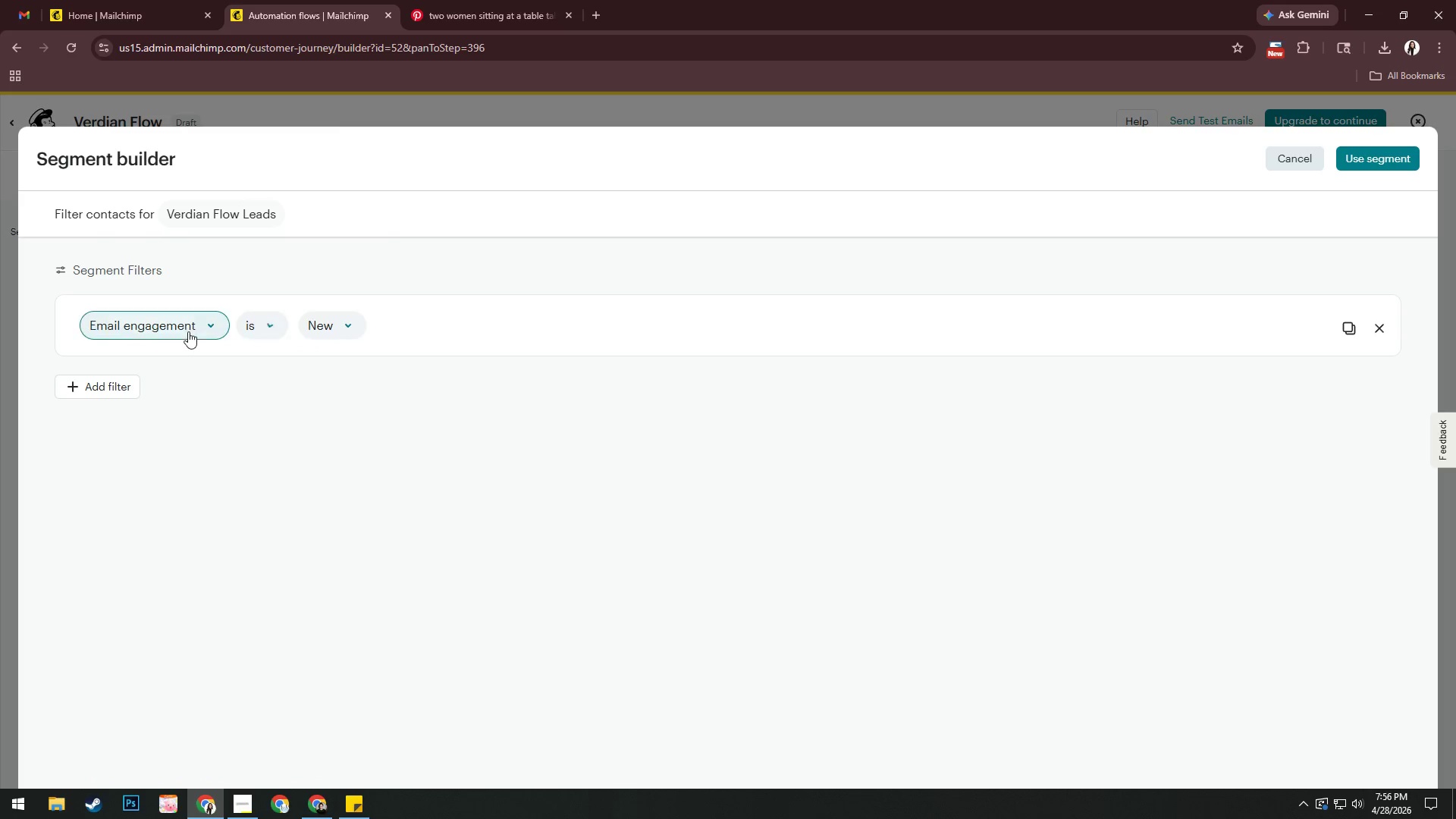 
triple_click([188, 331])
 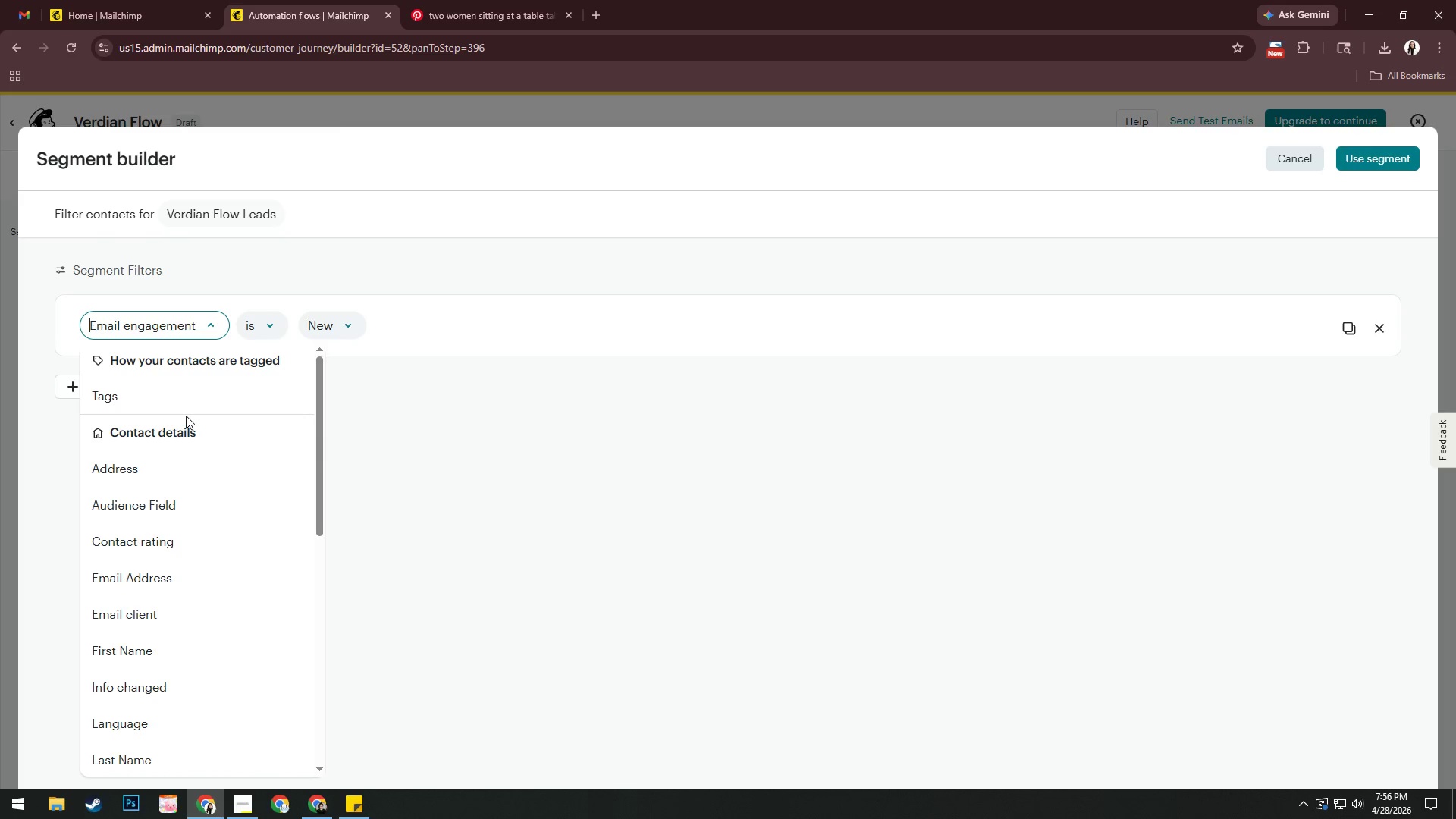 
wait(22.28)
 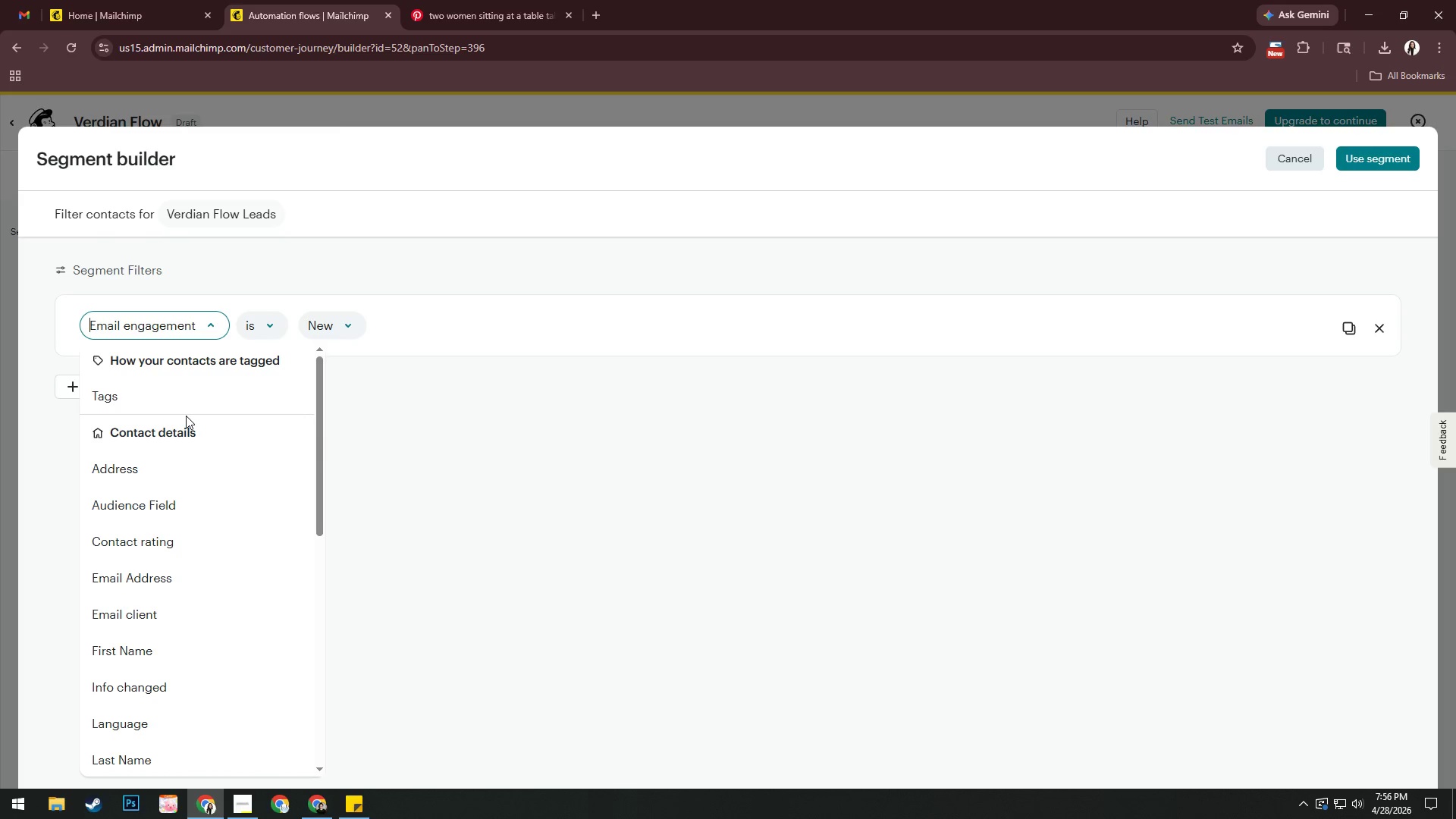 
scroll: coordinate [200, 471], scroll_direction: down, amount: 5.0
 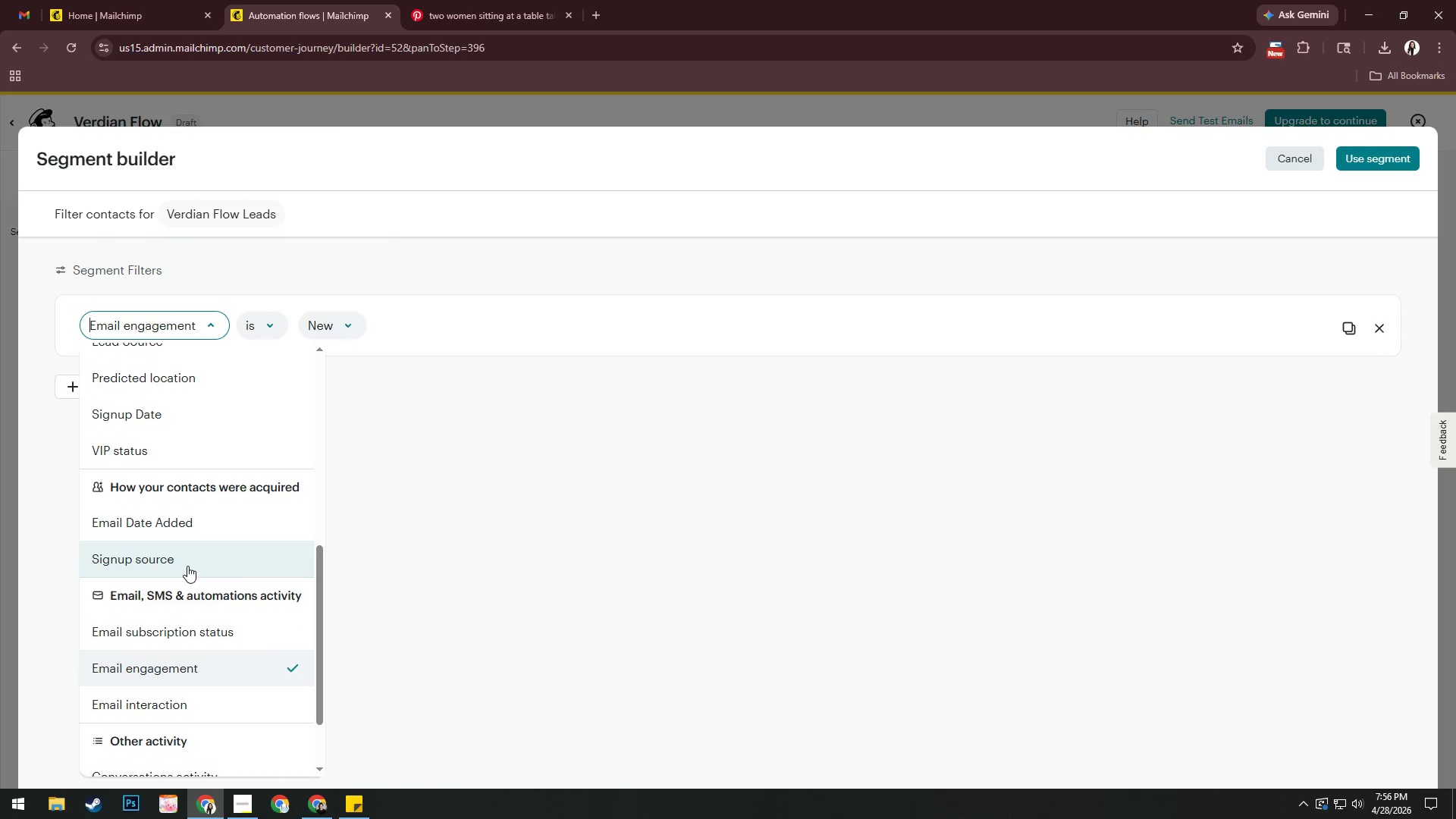 
left_click([187, 566])
 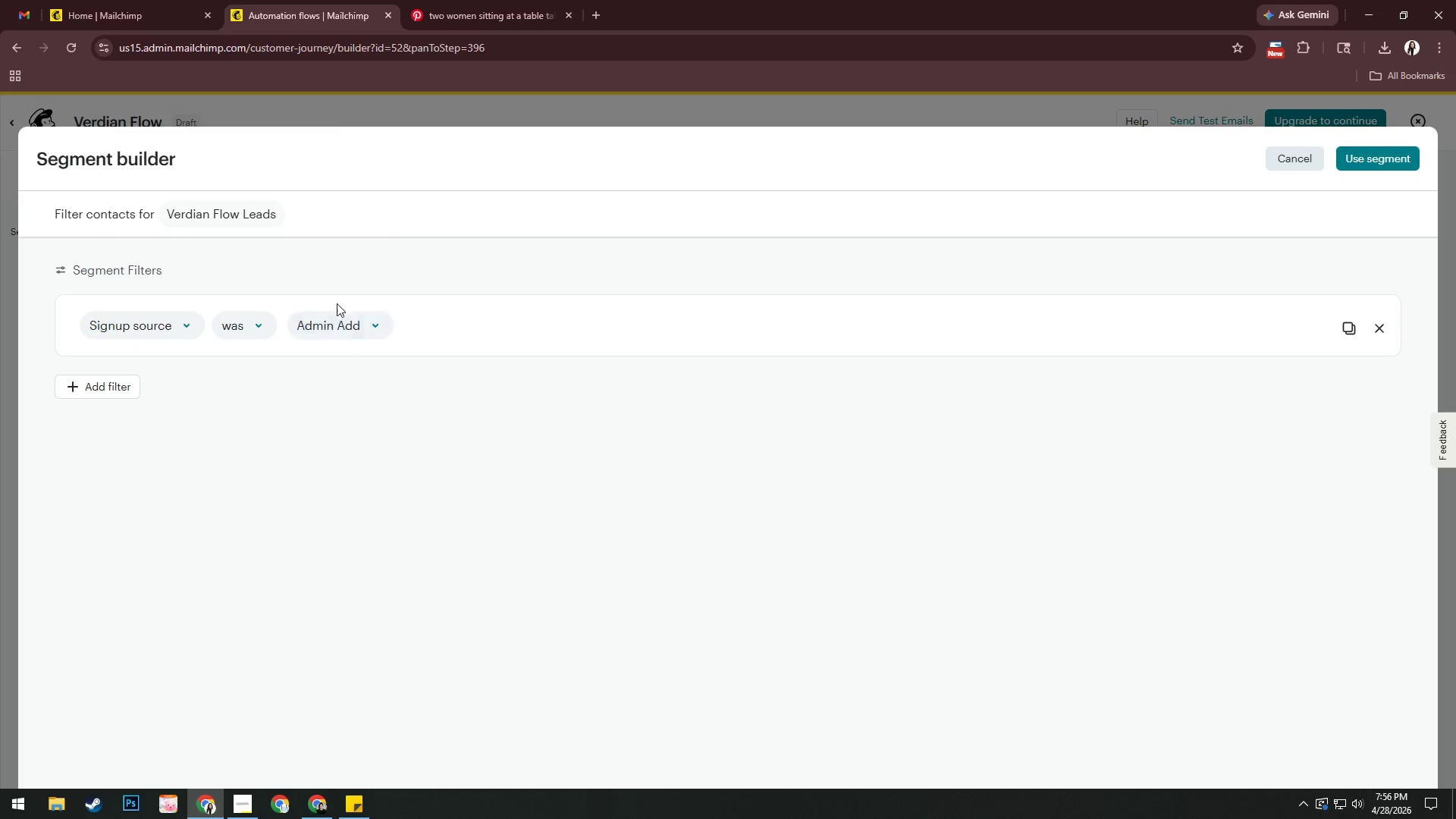 
double_click([341, 319])
 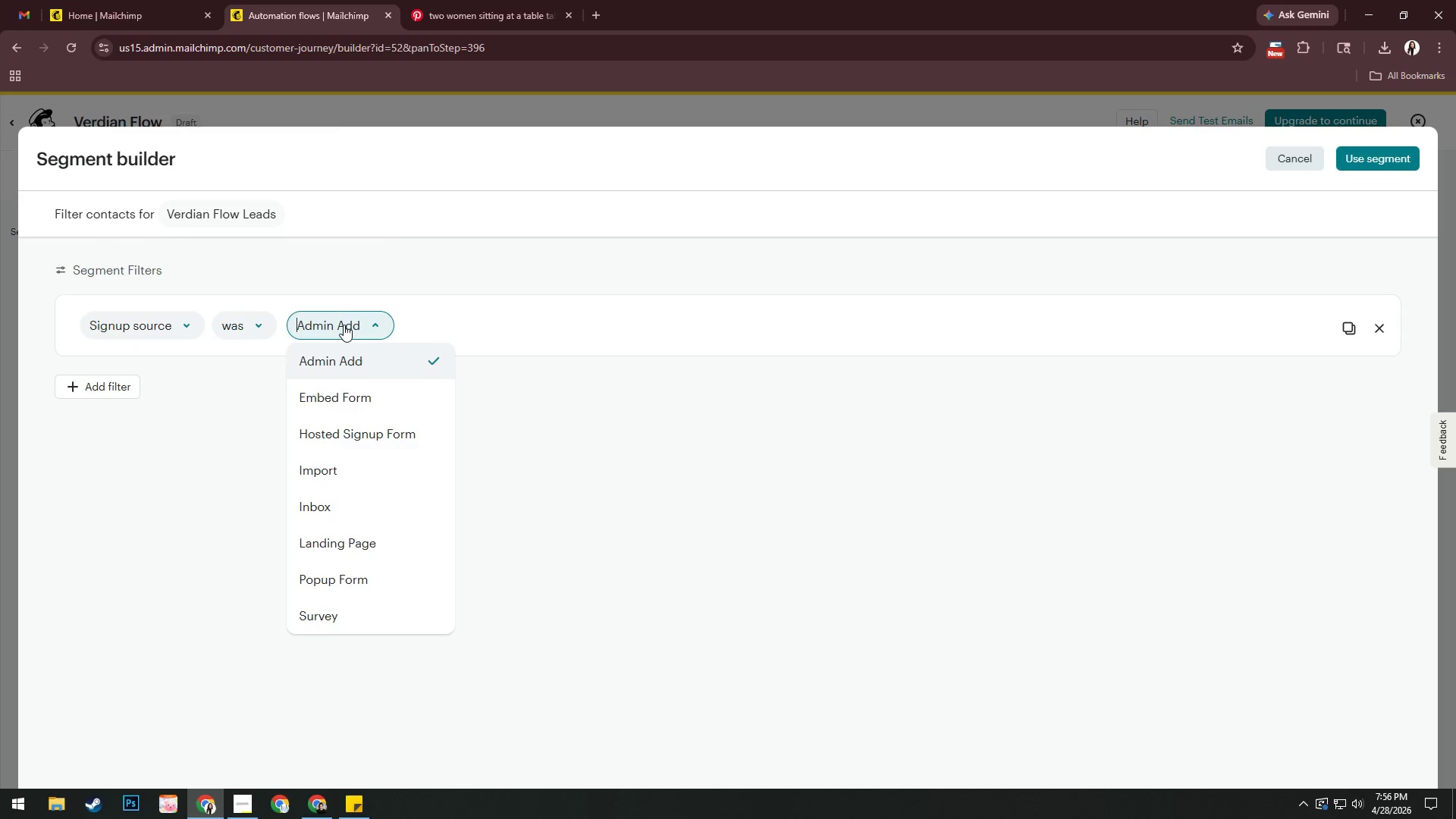 
left_click([136, 329])
 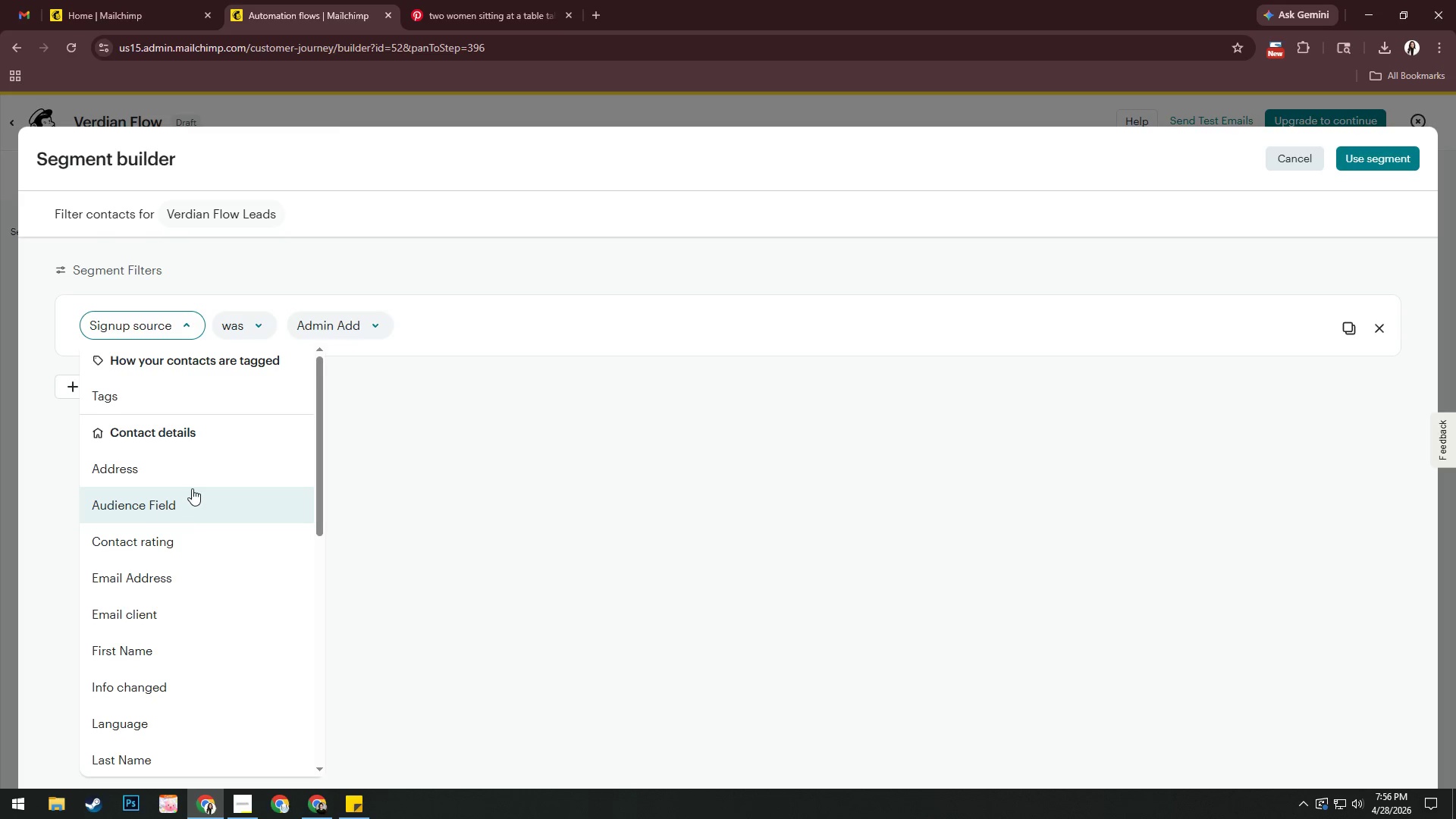 
scroll: coordinate [194, 448], scroll_direction: down, amount: 14.0
 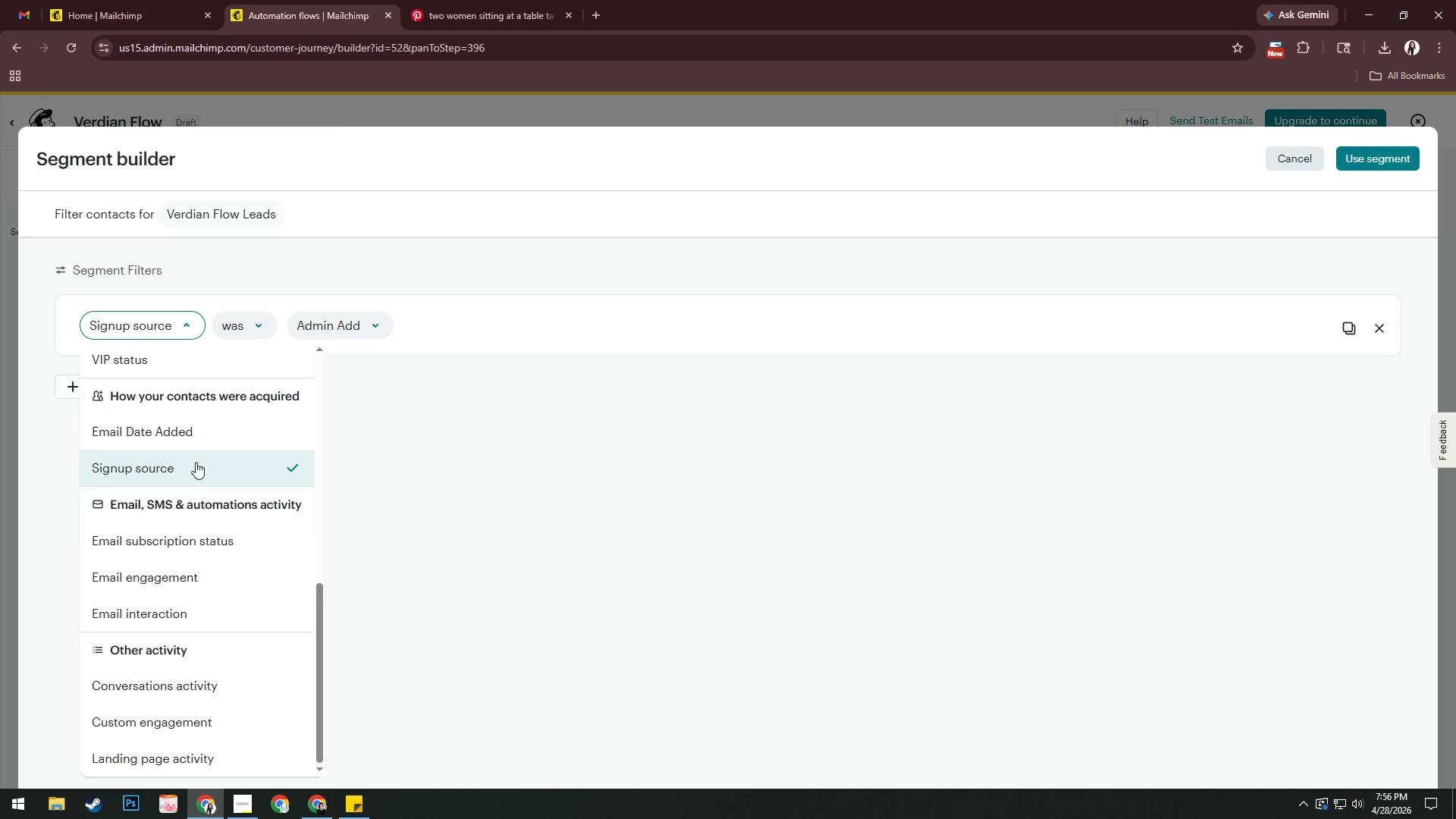 
left_click([183, 605])
 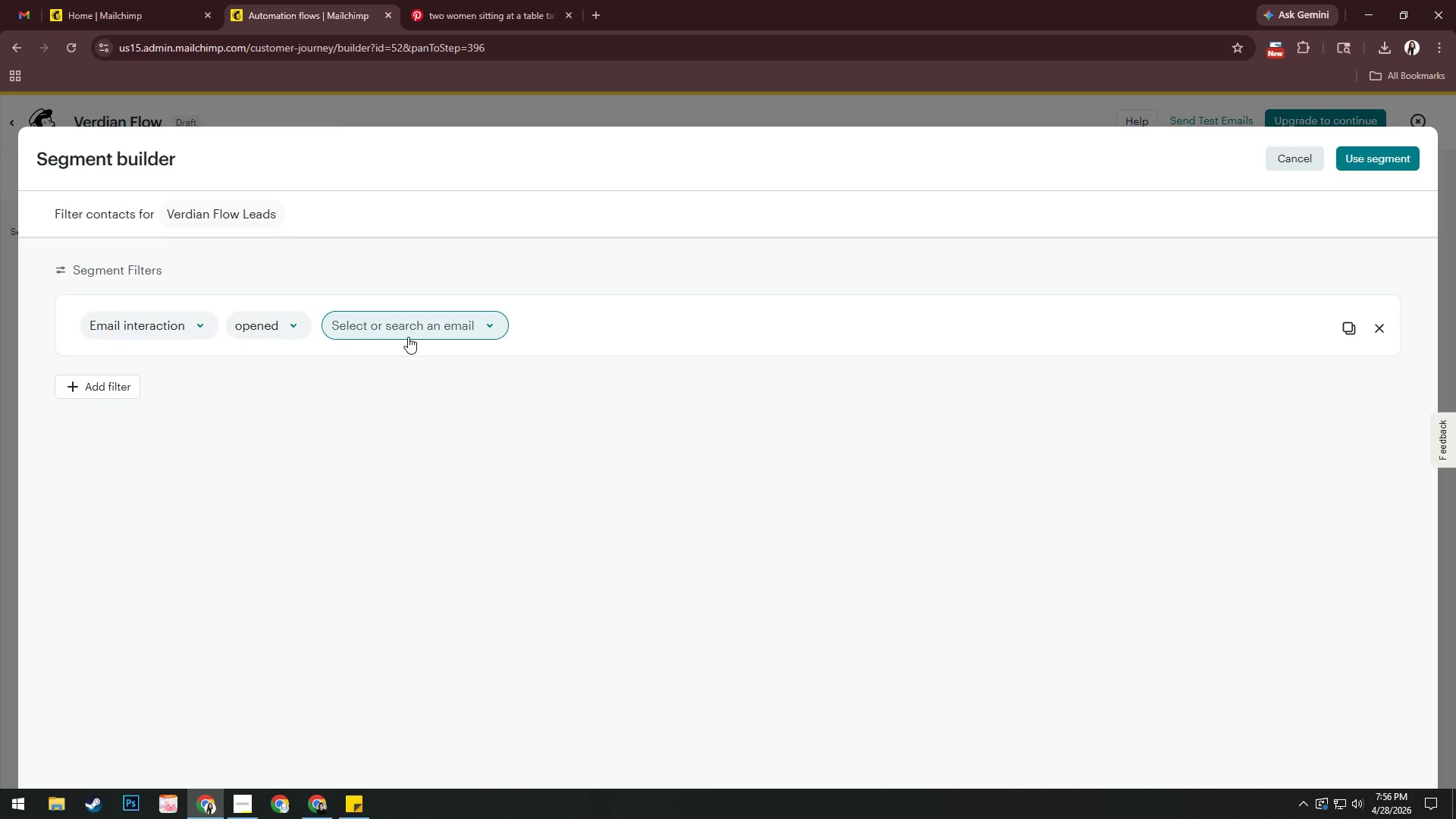 
left_click([408, 337])
 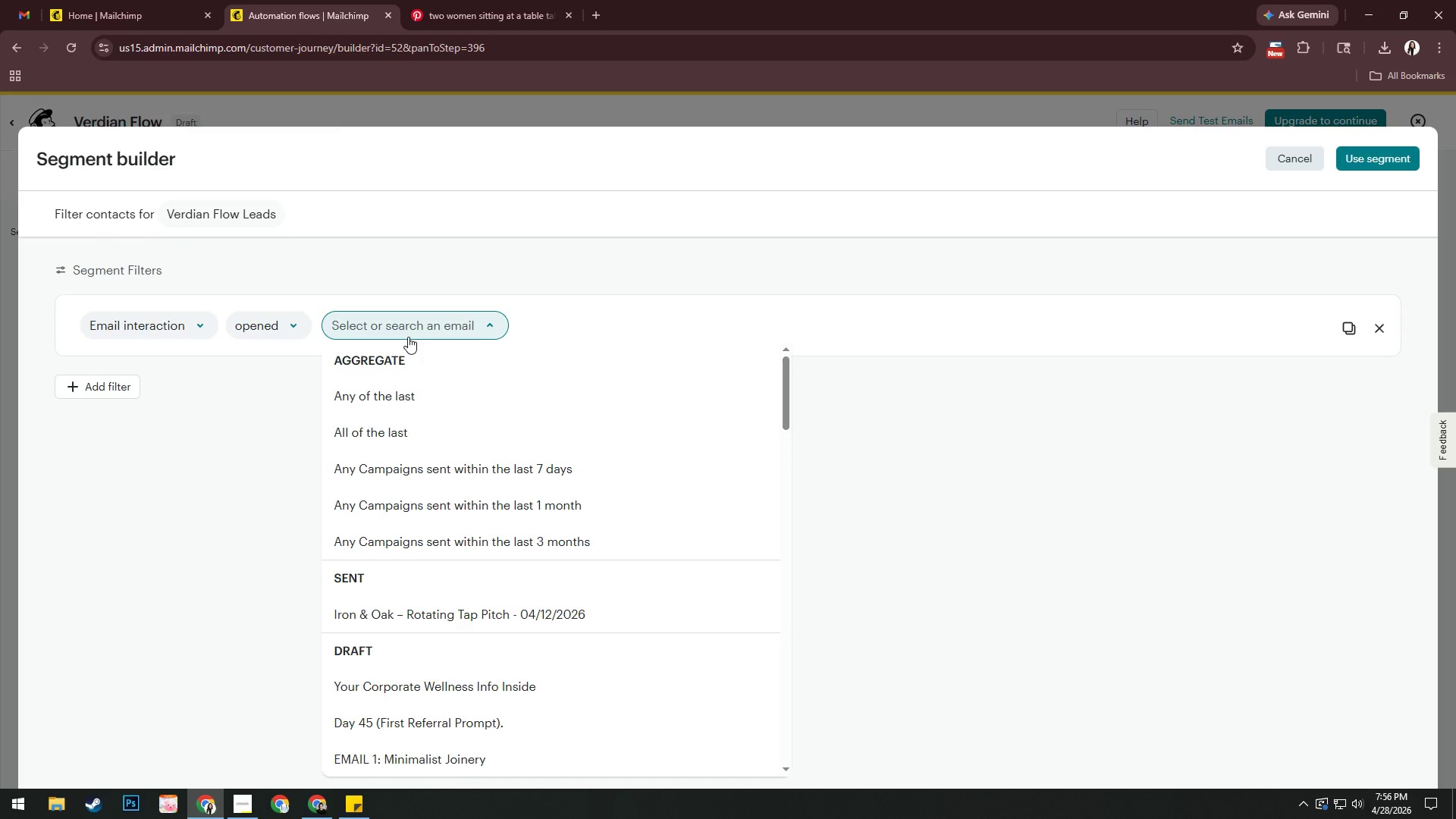 
scroll: coordinate [474, 450], scroll_direction: down, amount: 13.0
 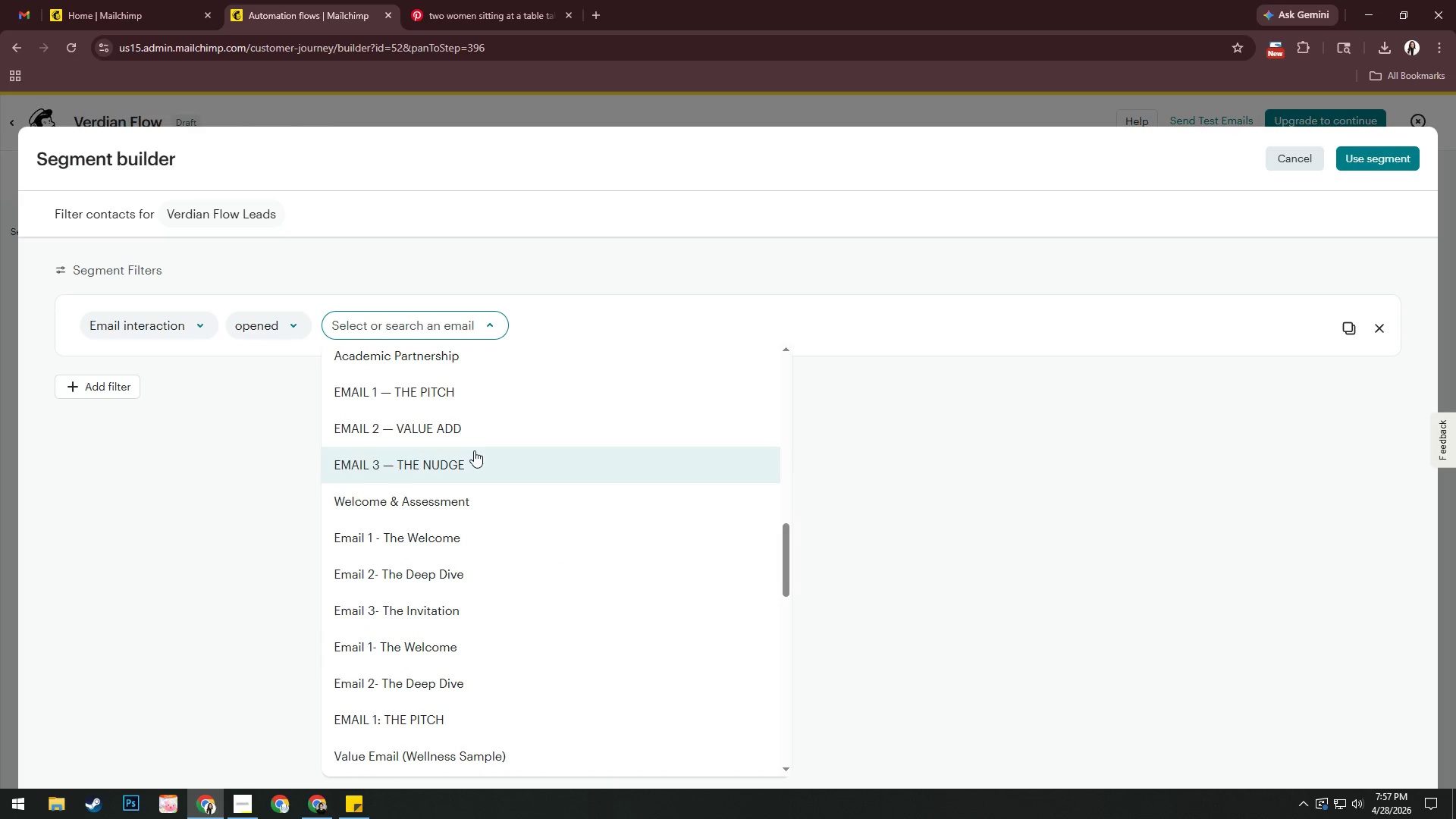 
left_click([460, 575])
 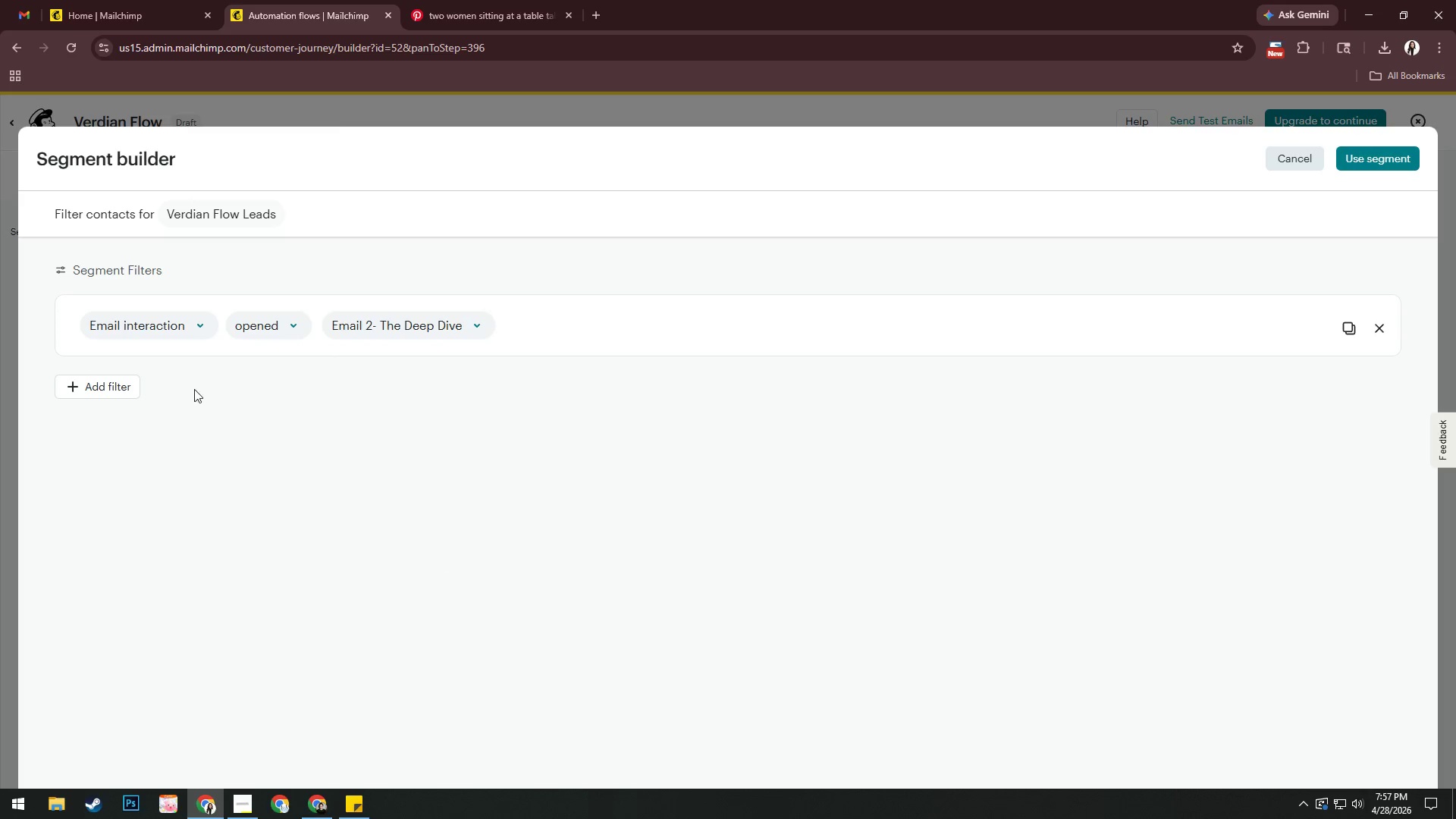 
left_click([1420, 162])
 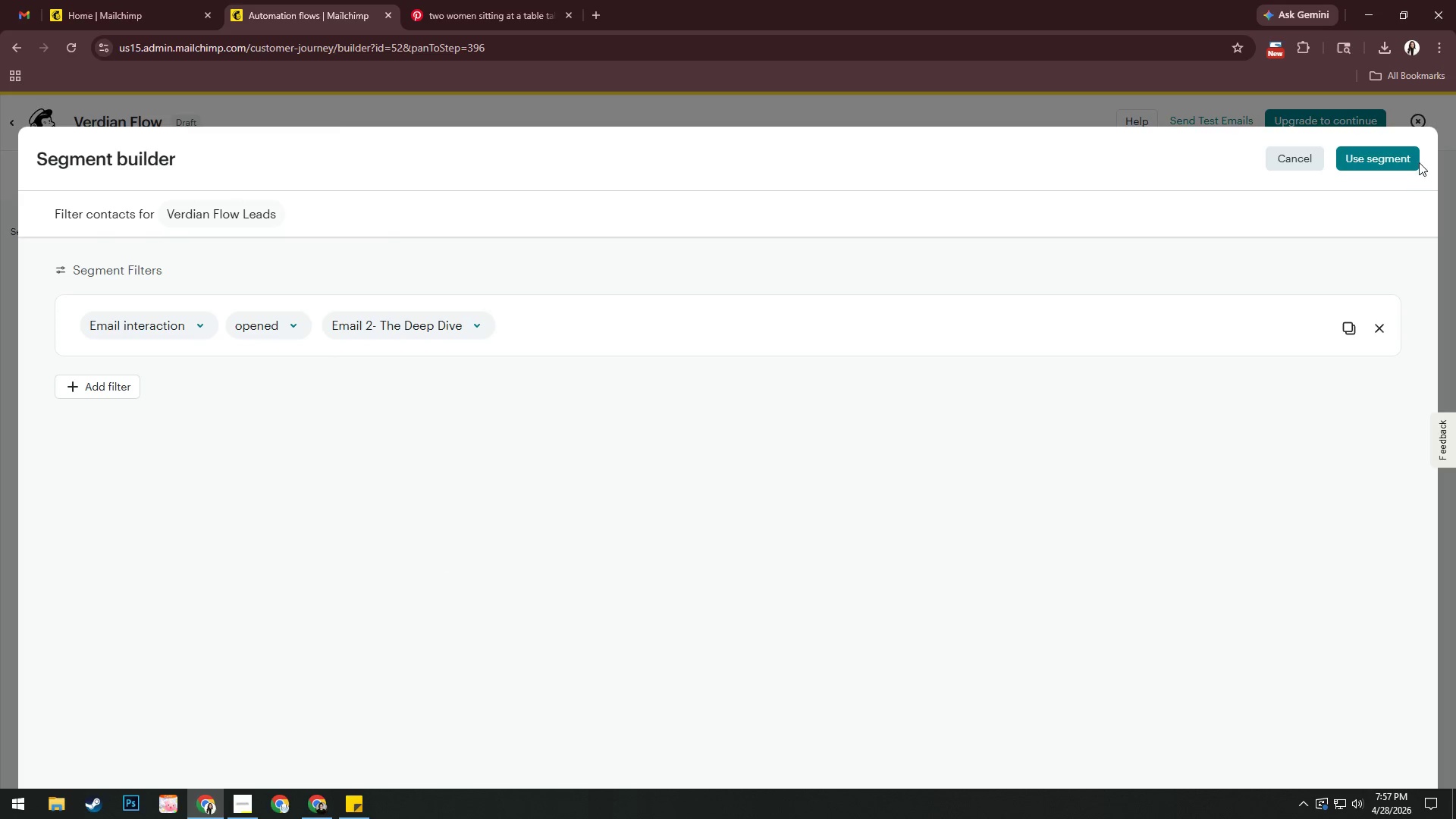 
left_click([1406, 162])
 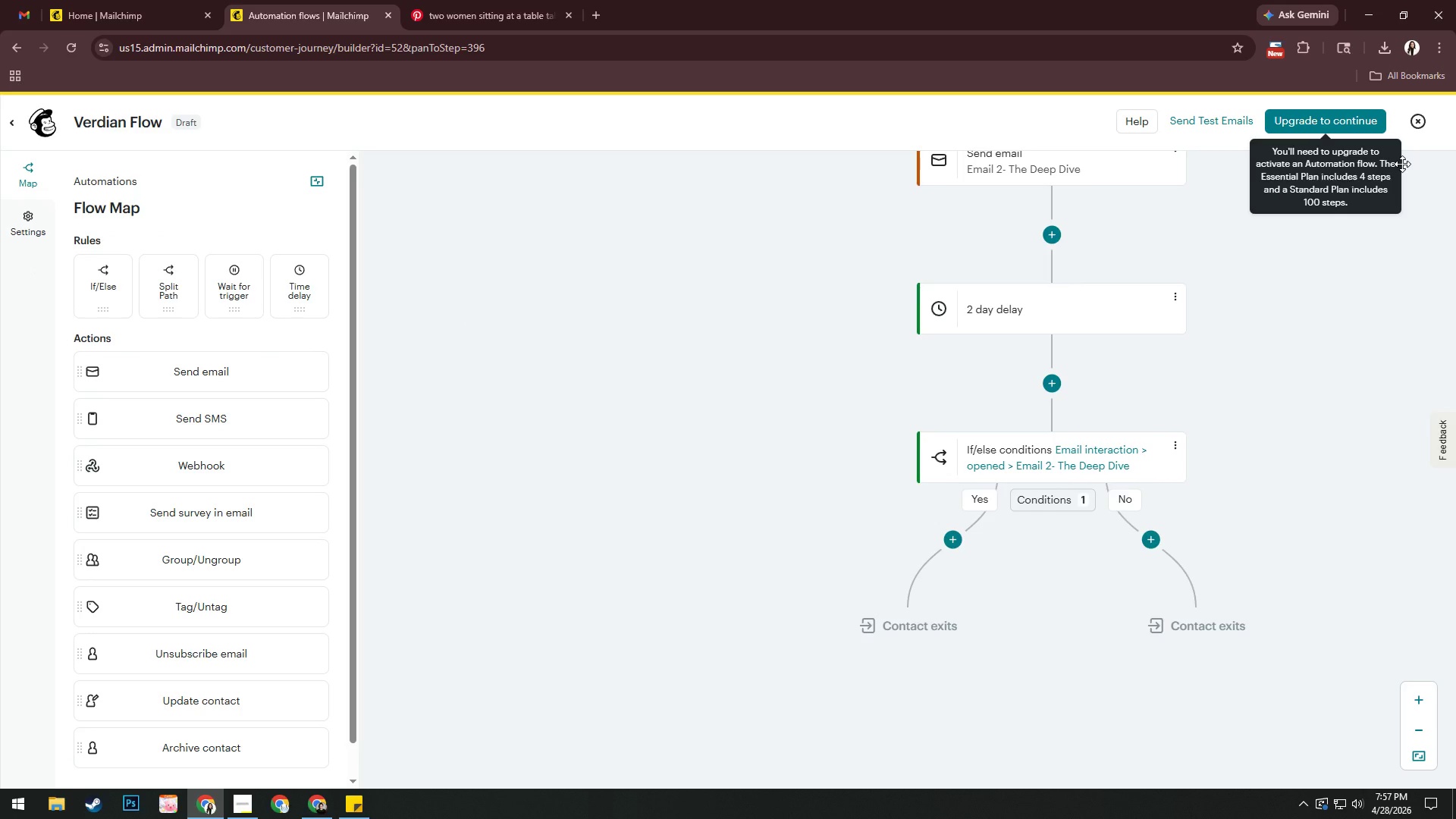 
wait(7.44)
 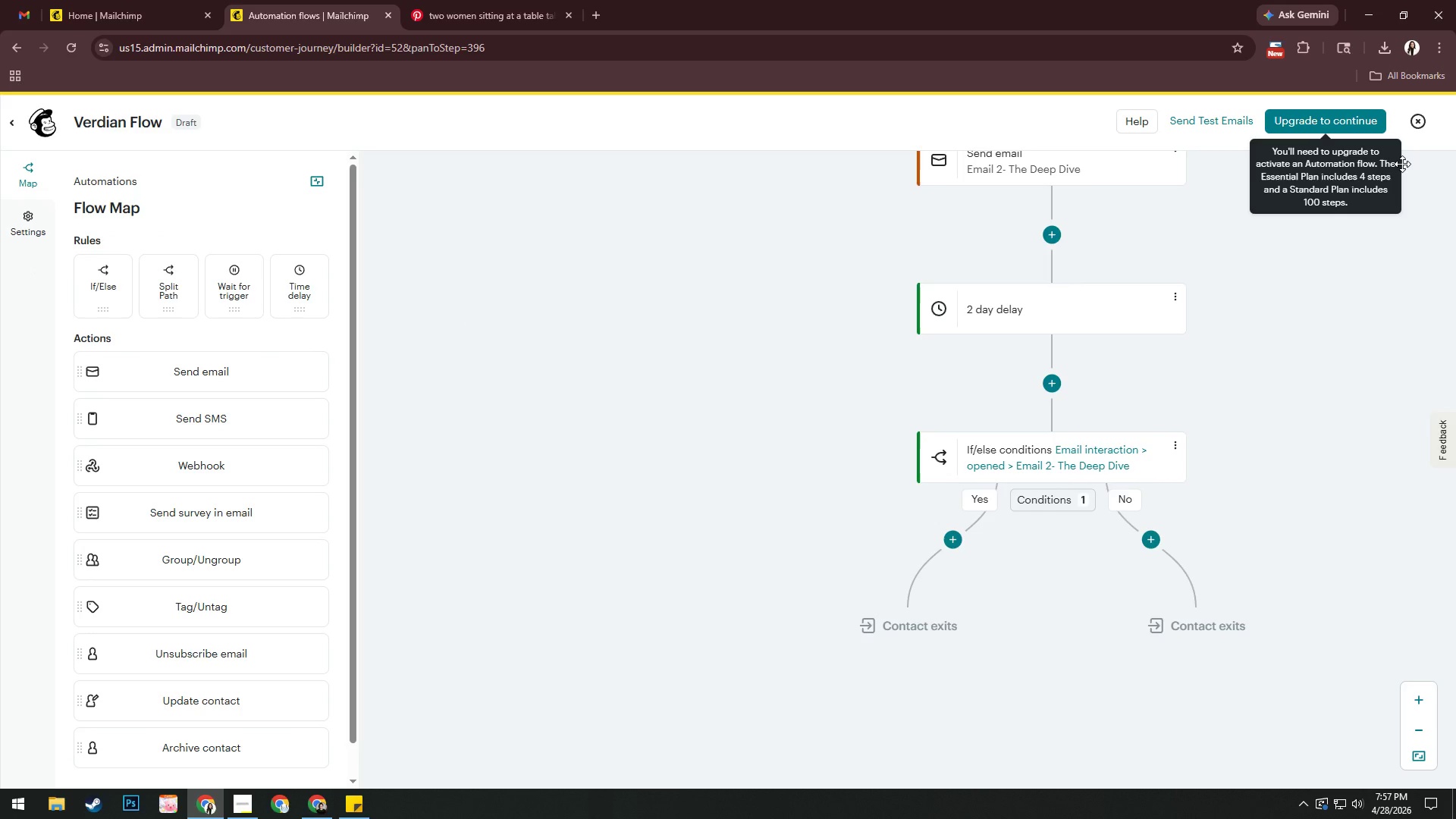 
left_click([953, 537])
 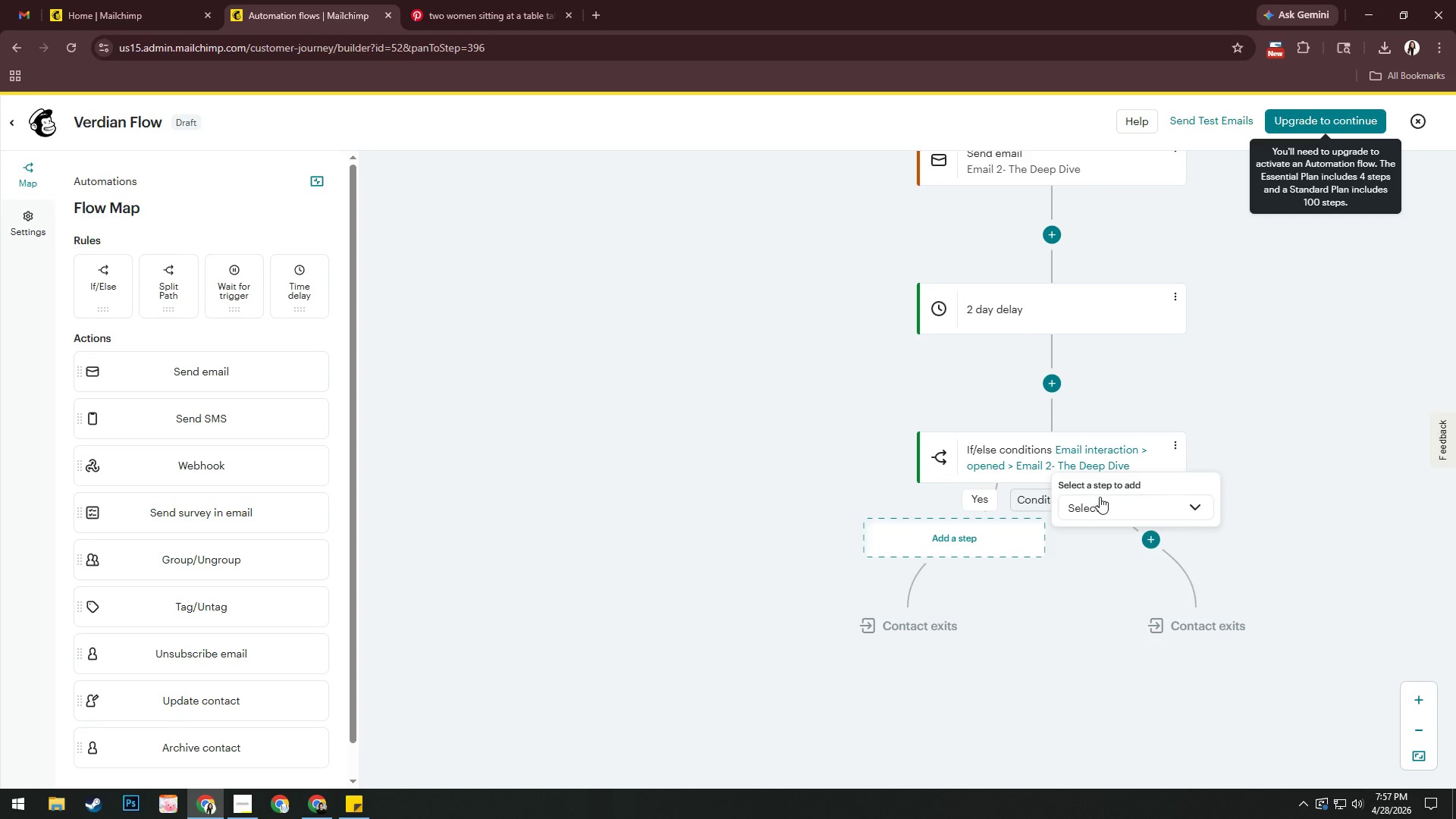 
left_click([1100, 497])
 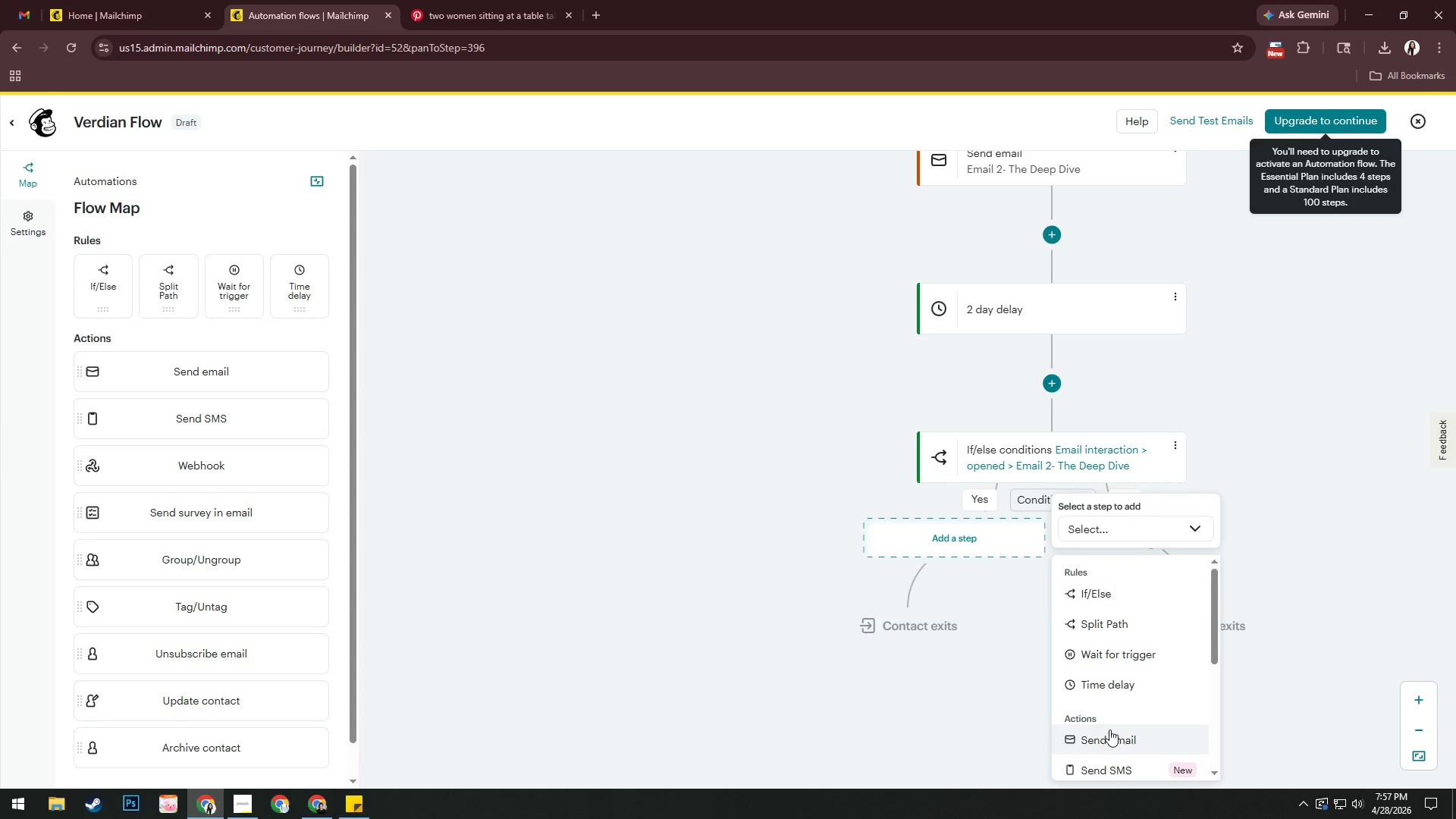 
left_click([1125, 739])
 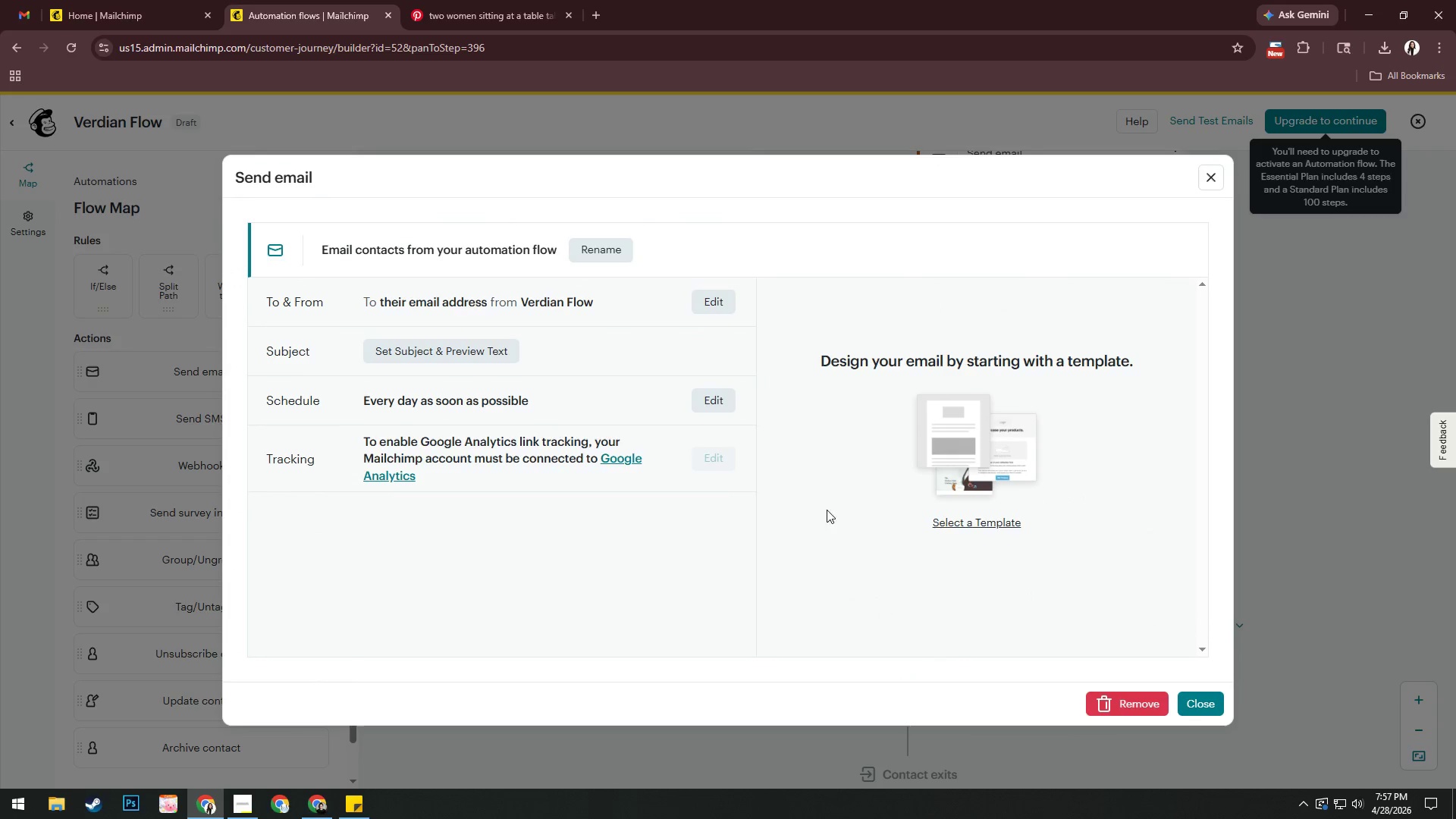 
left_click([602, 255])
 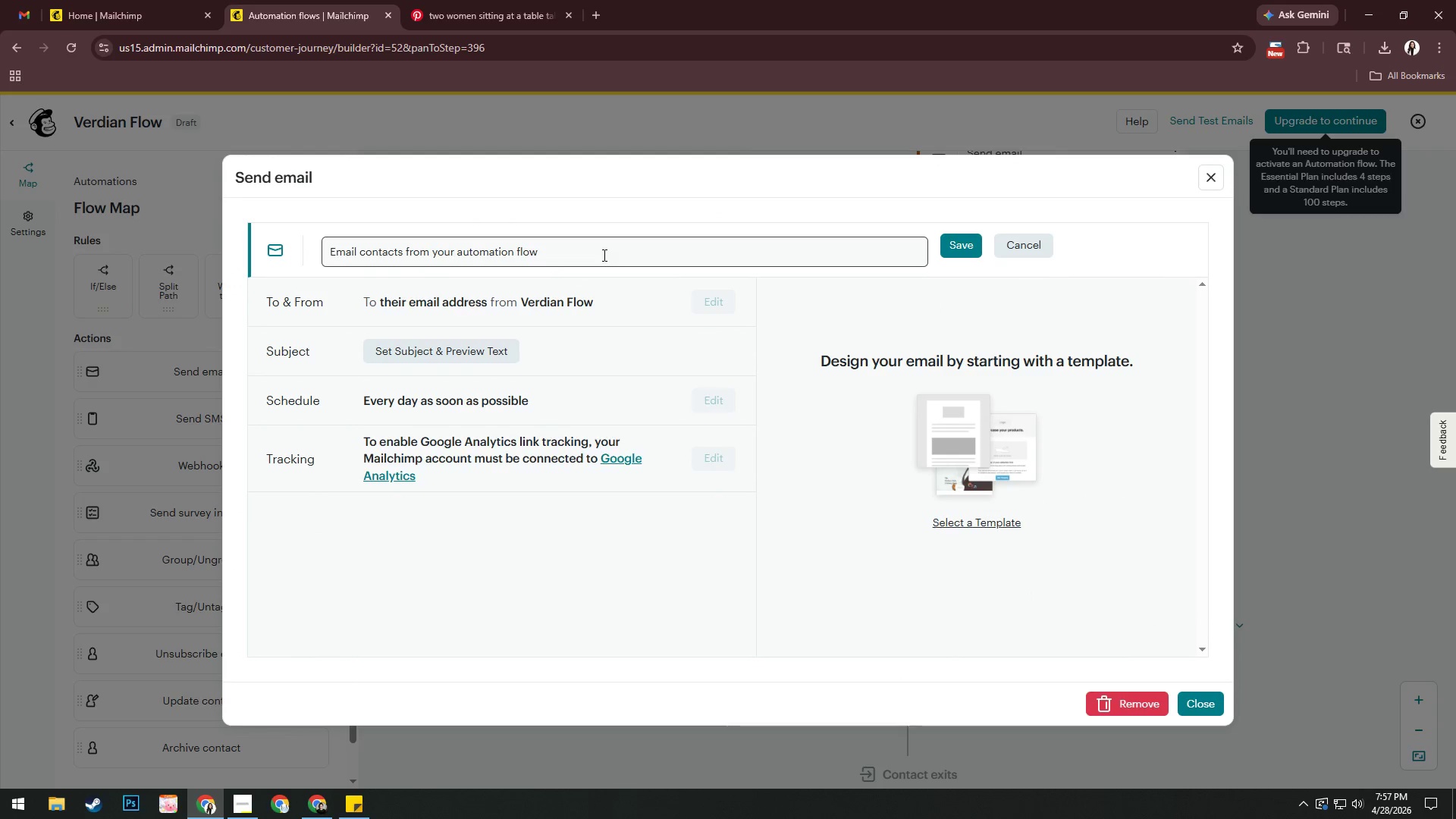 
key(Control+A)
 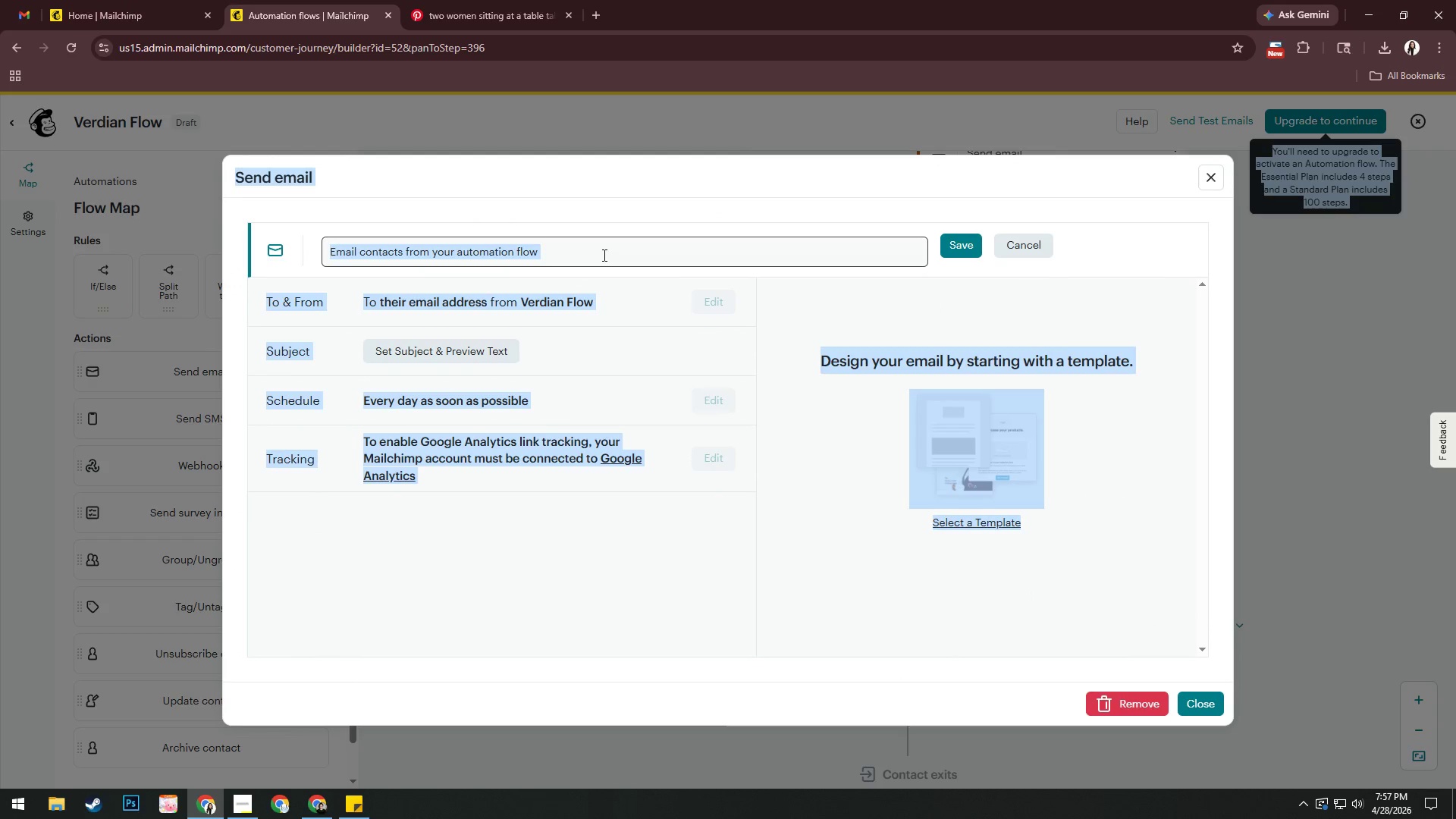 
left_click([603, 255])
 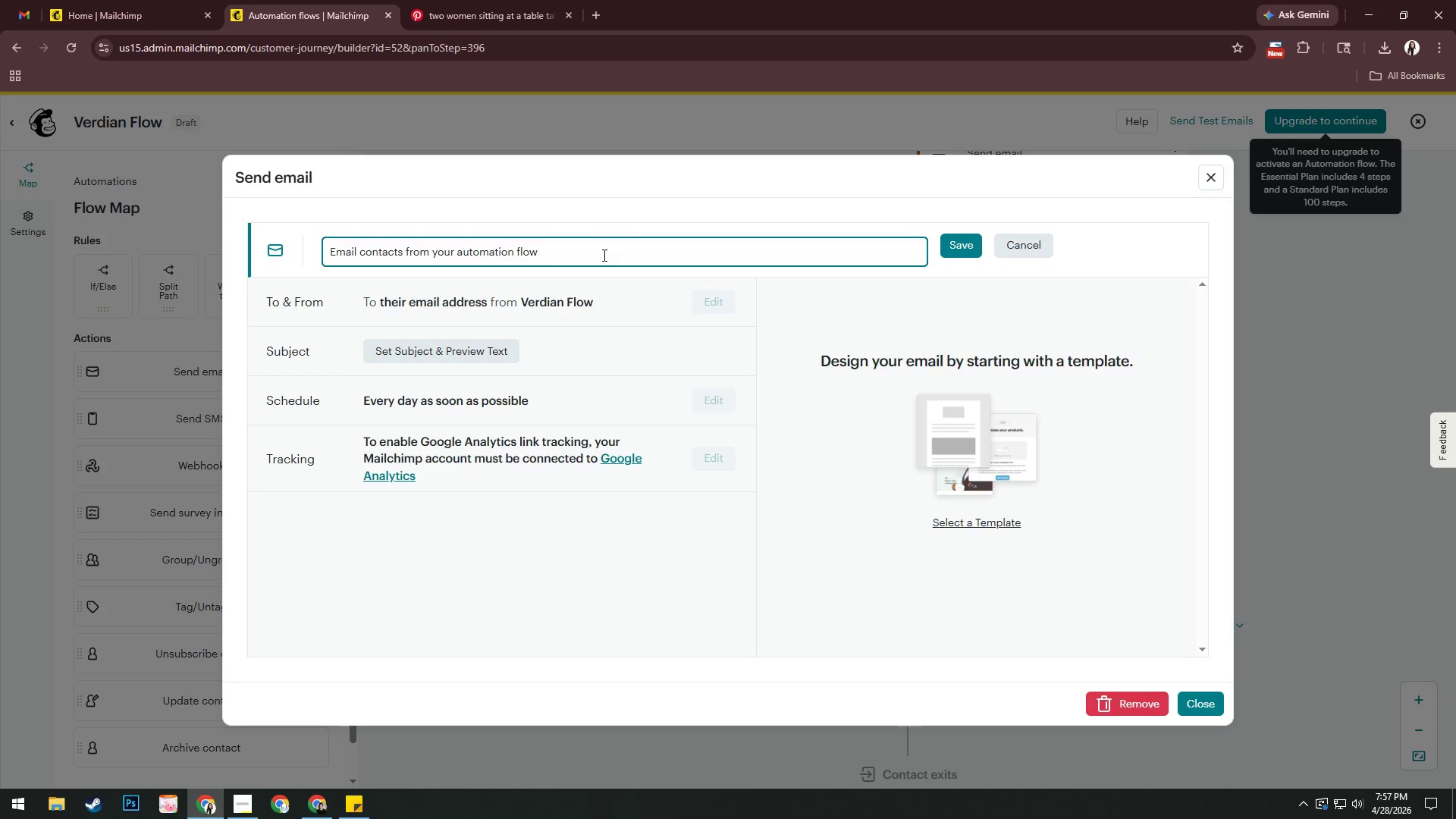 
key(Control+ControlLeft)
 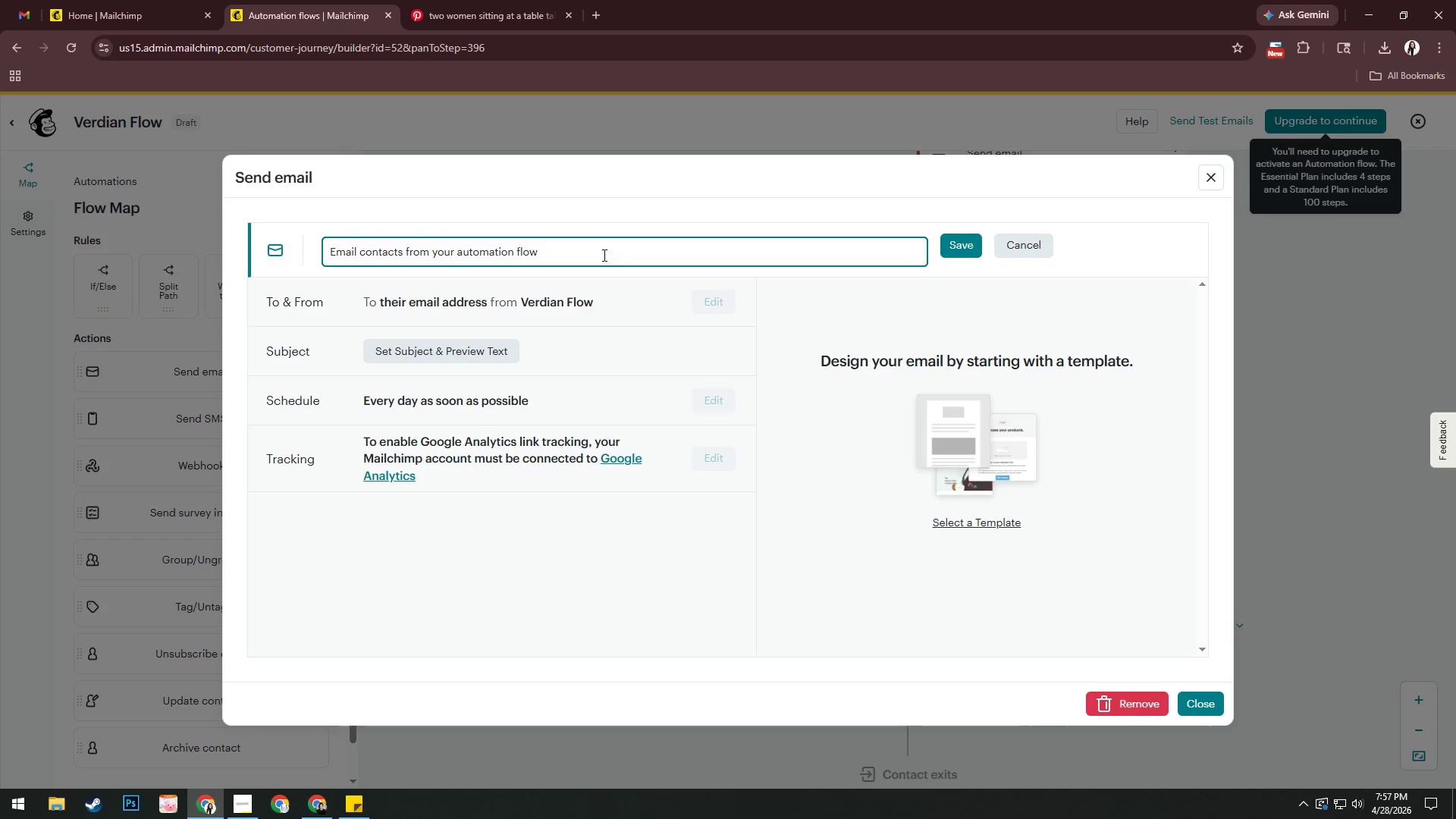 
key(Control+A)
 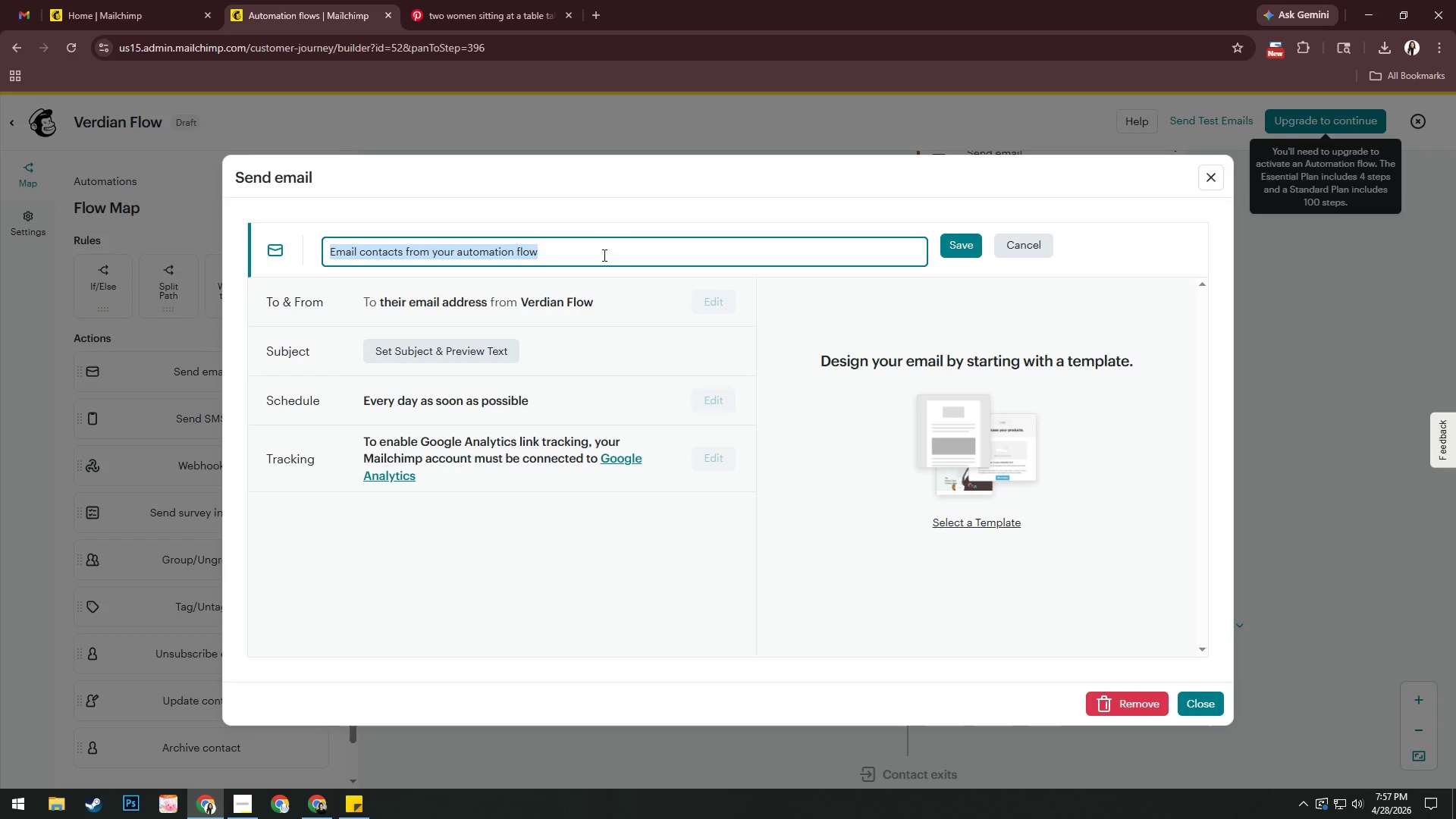 
type(Email 3- )
key(Tab)
 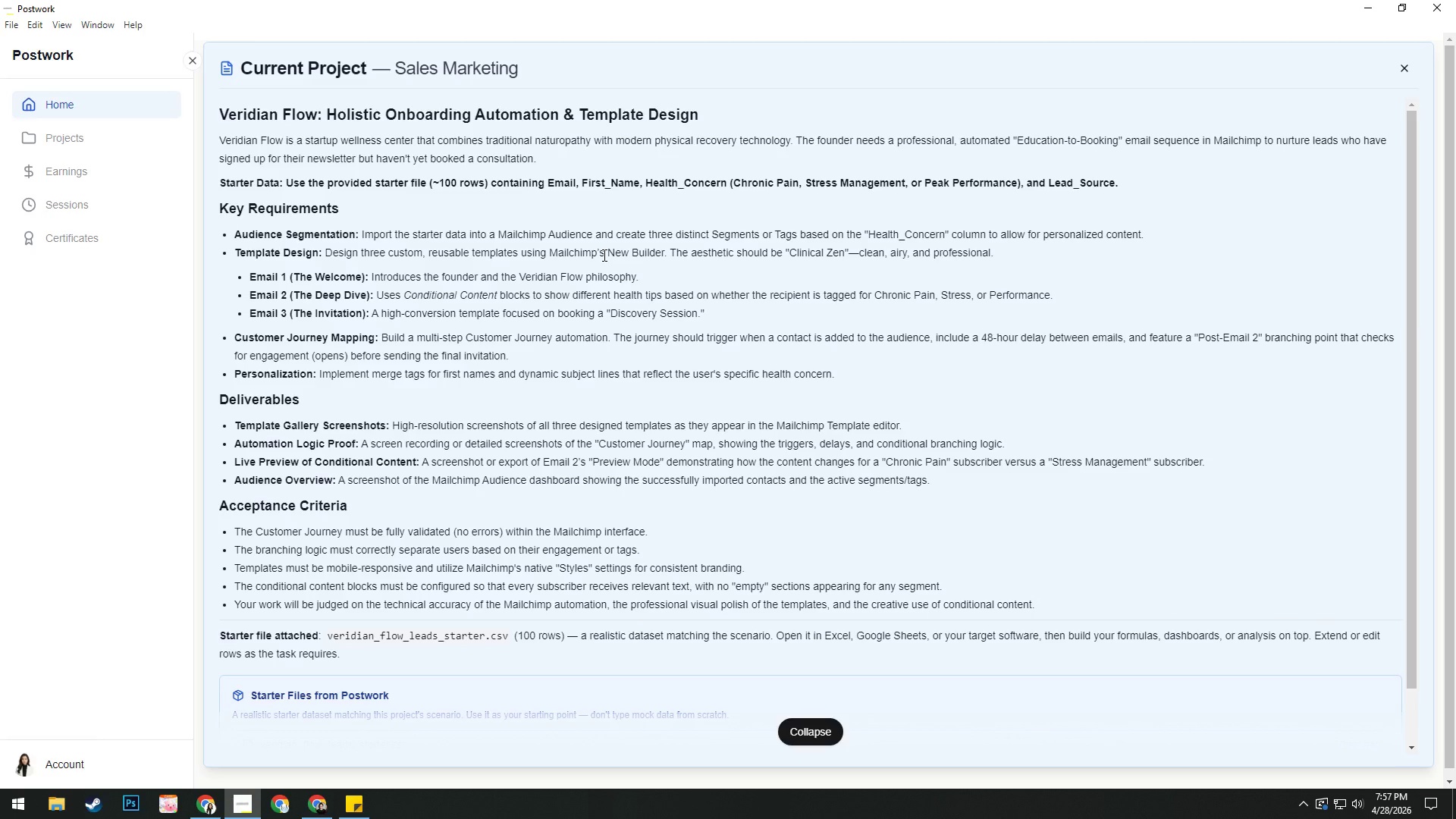 
hold_key(key=AltLeft, duration=0.86)